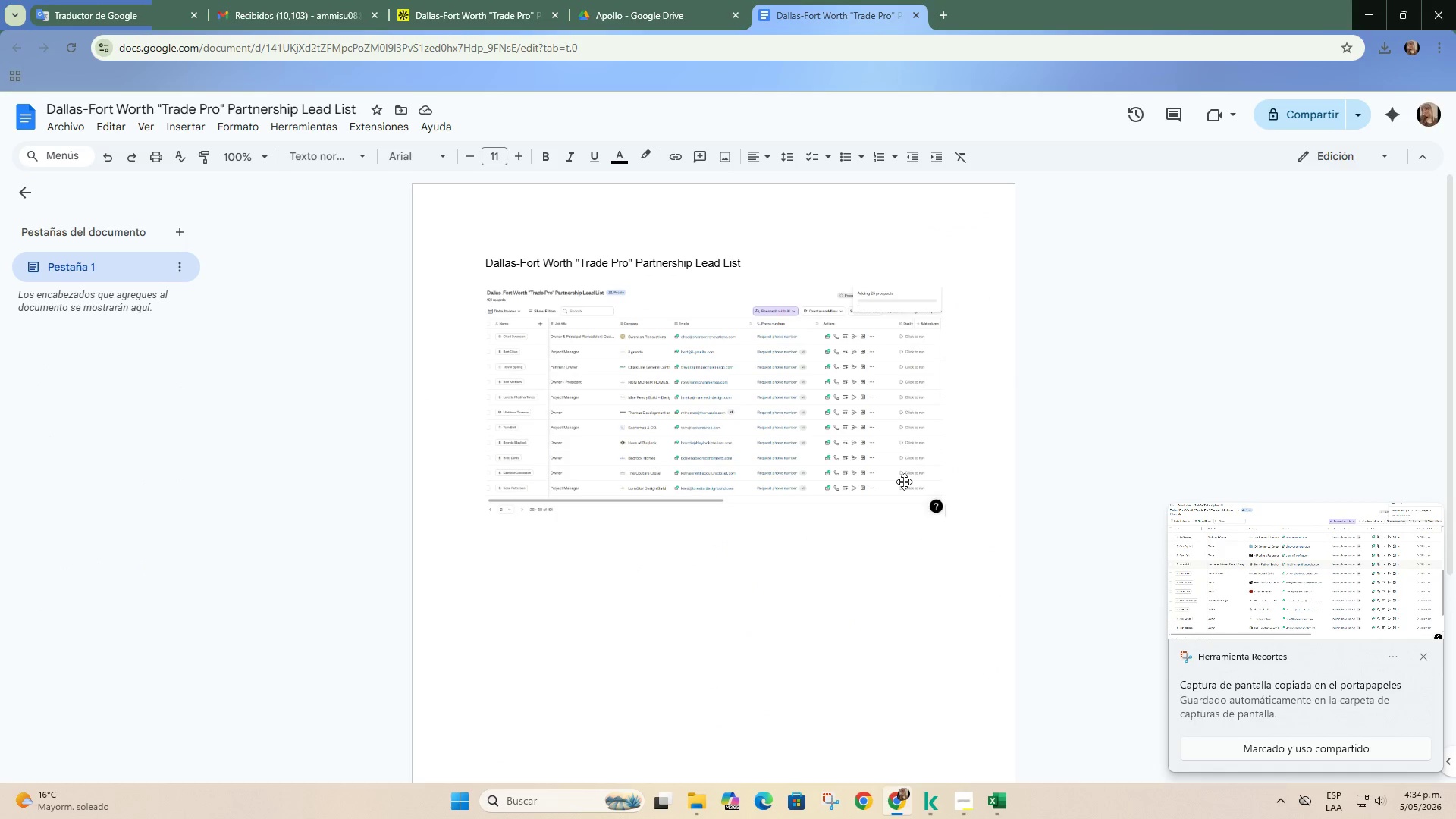 
key(Enter)
 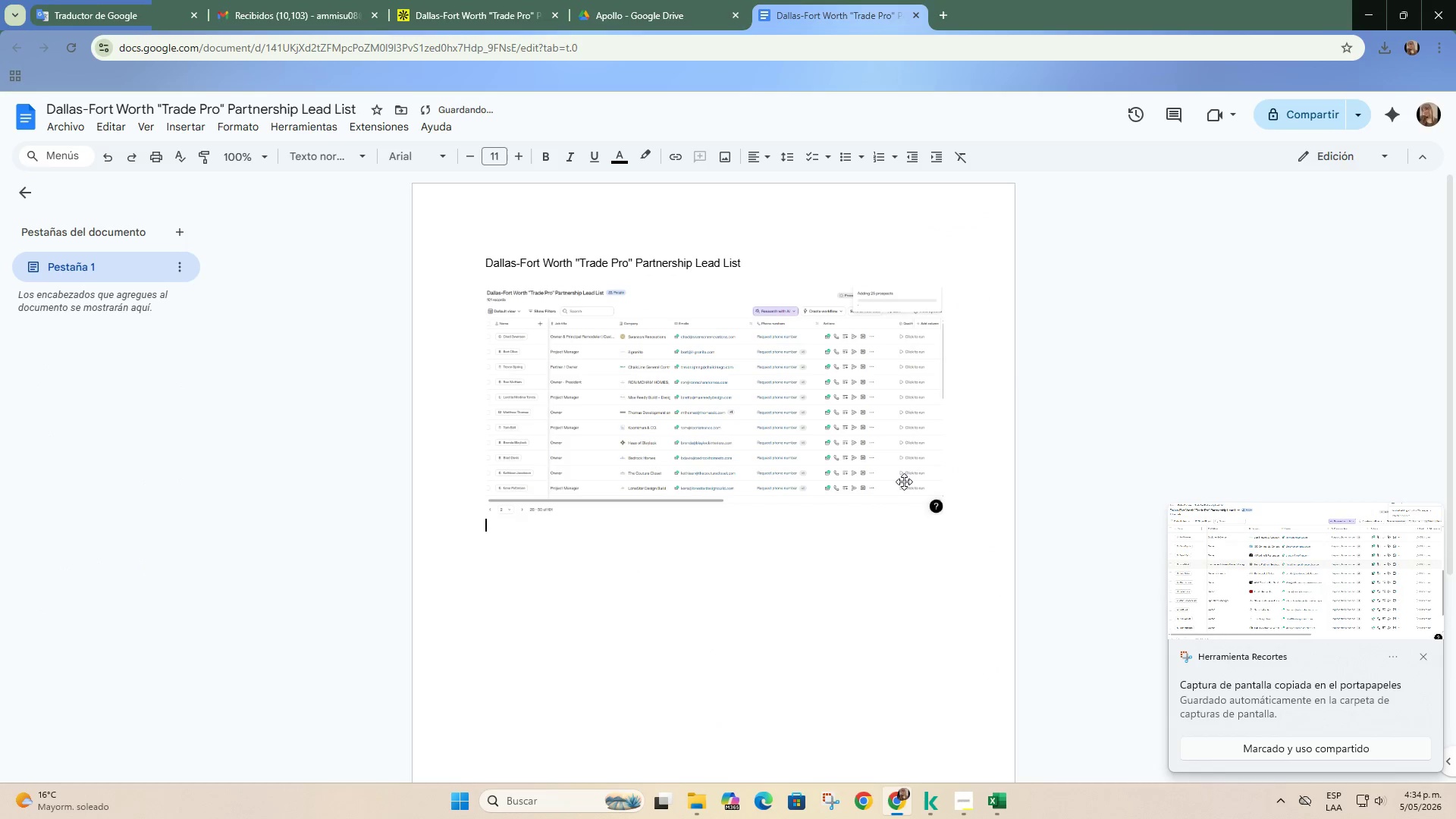 
key(Control+ControlLeft)
 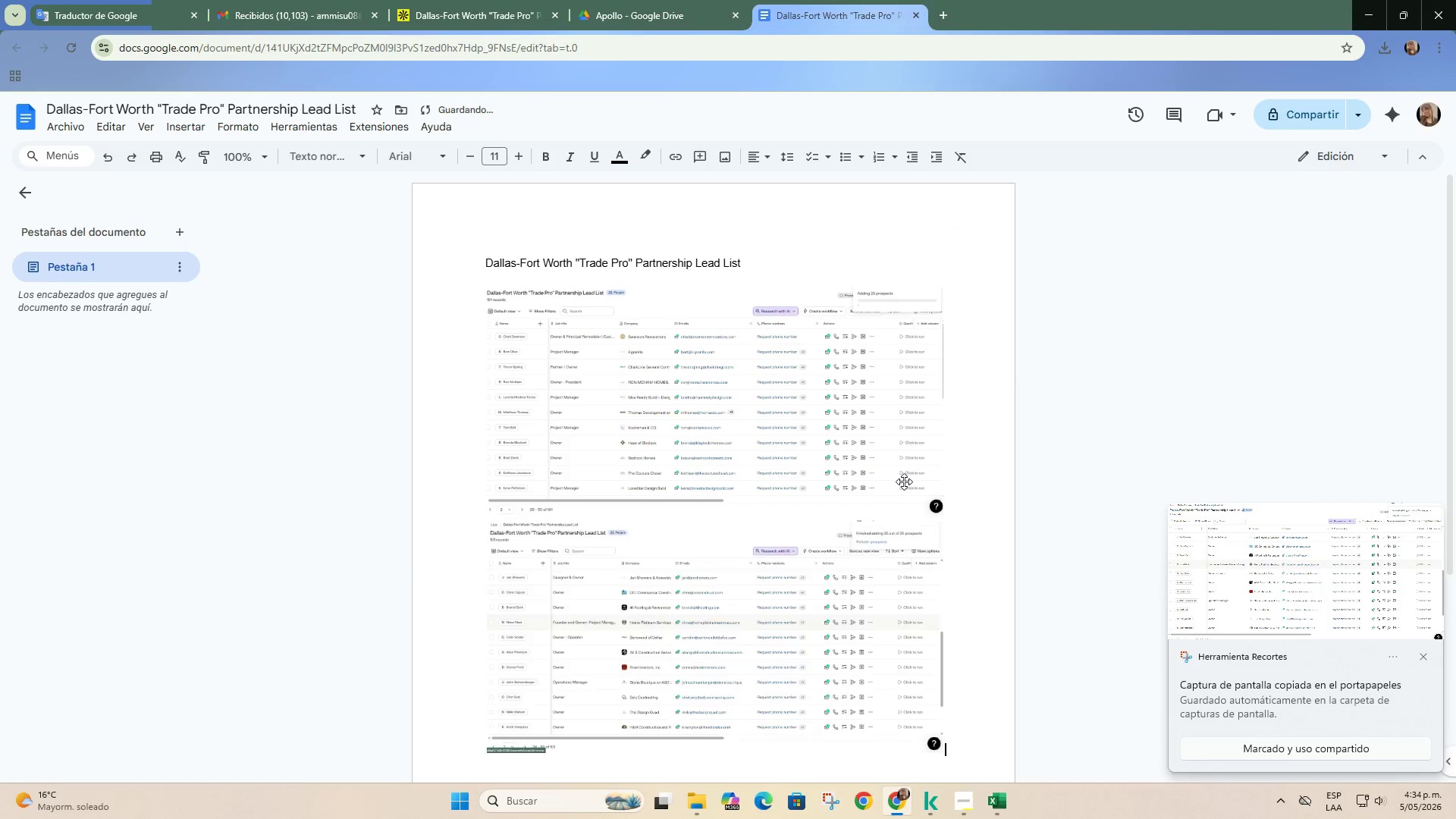 
key(Control+V)
 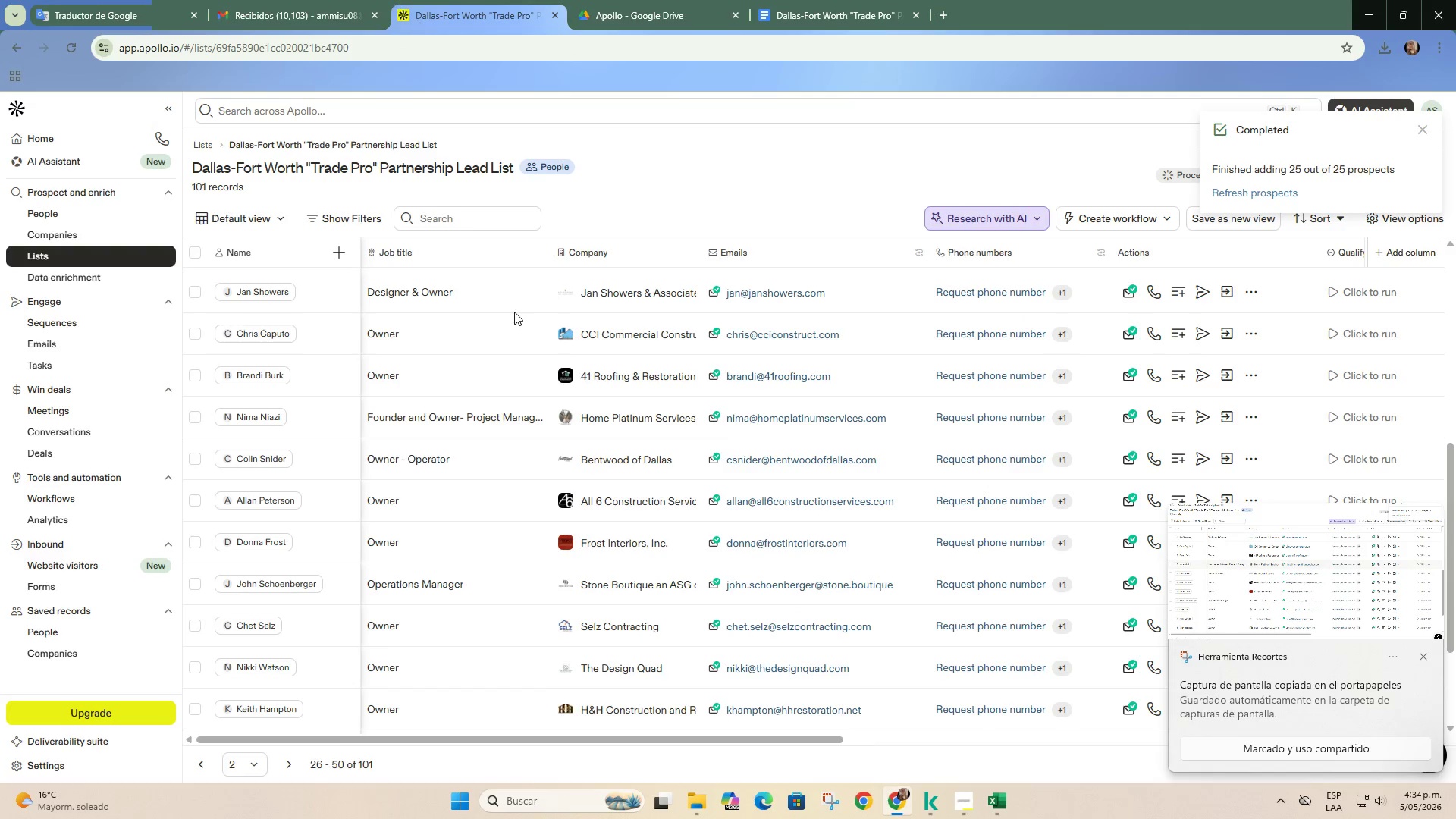 
scroll: coordinate [537, 369], scroll_direction: down, amount: 7.0
 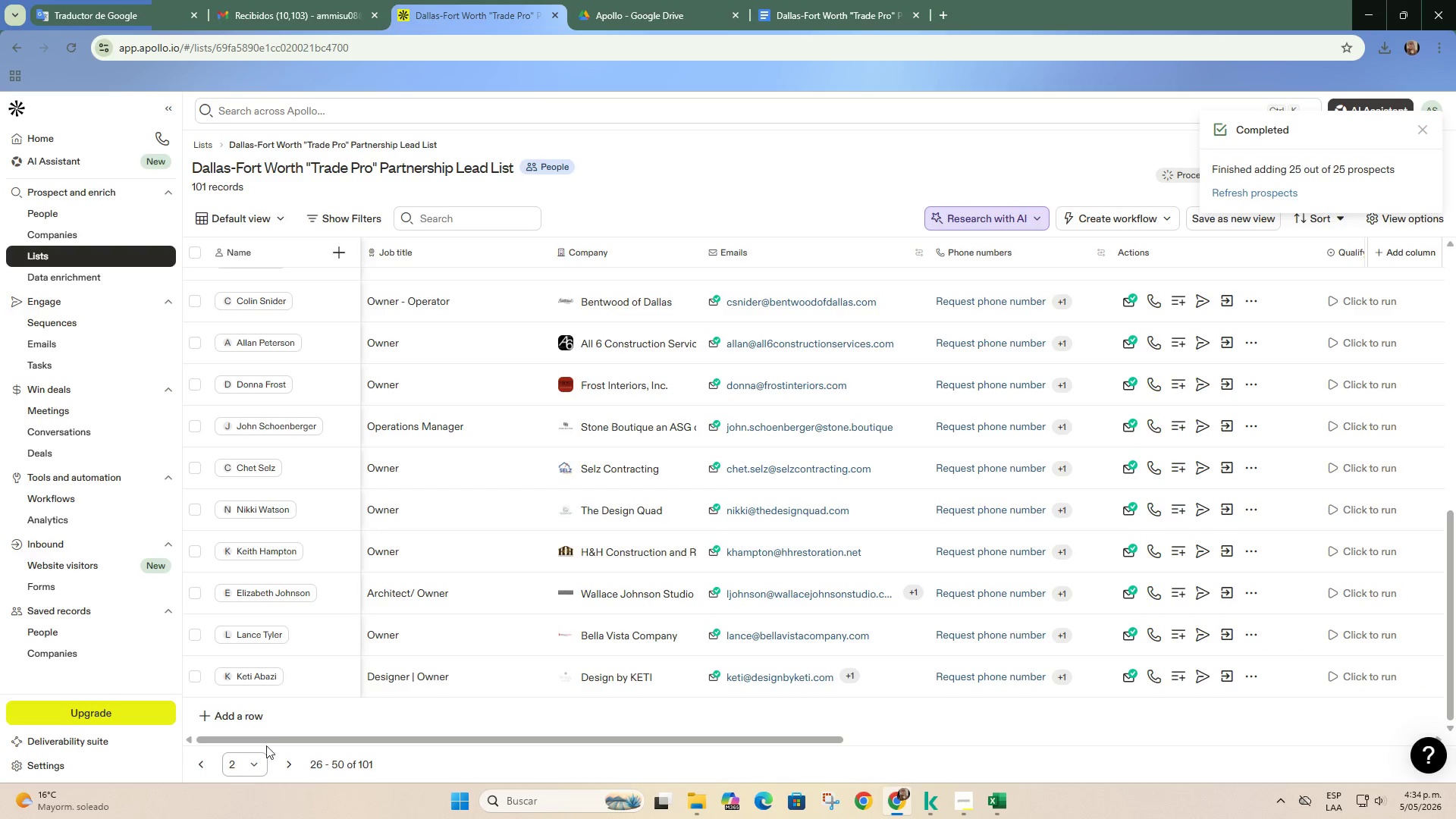 
key(PrintScreen)
 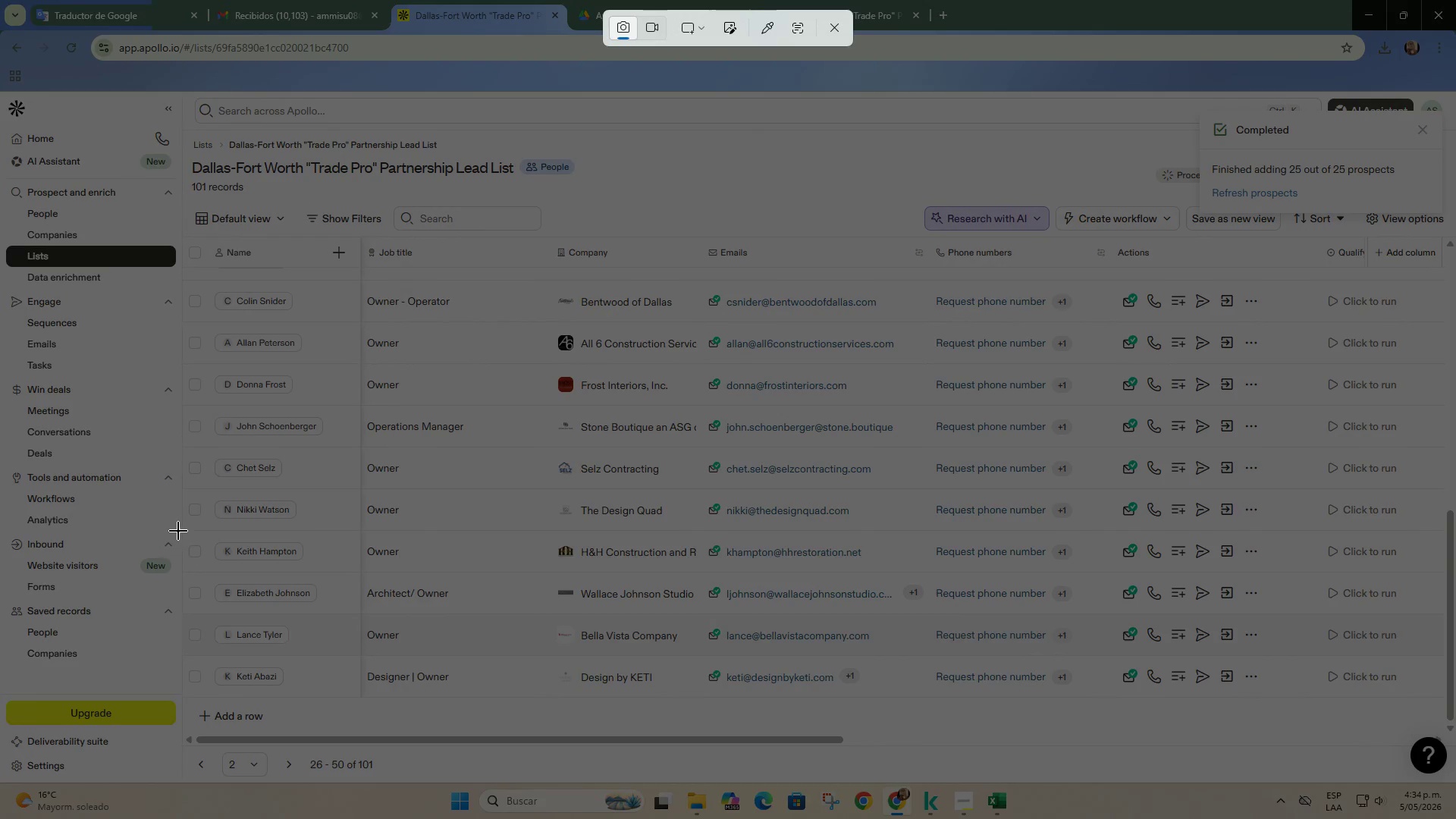 
left_click_drag(start_coordinate=[178, 524], to_coordinate=[1455, 739])
 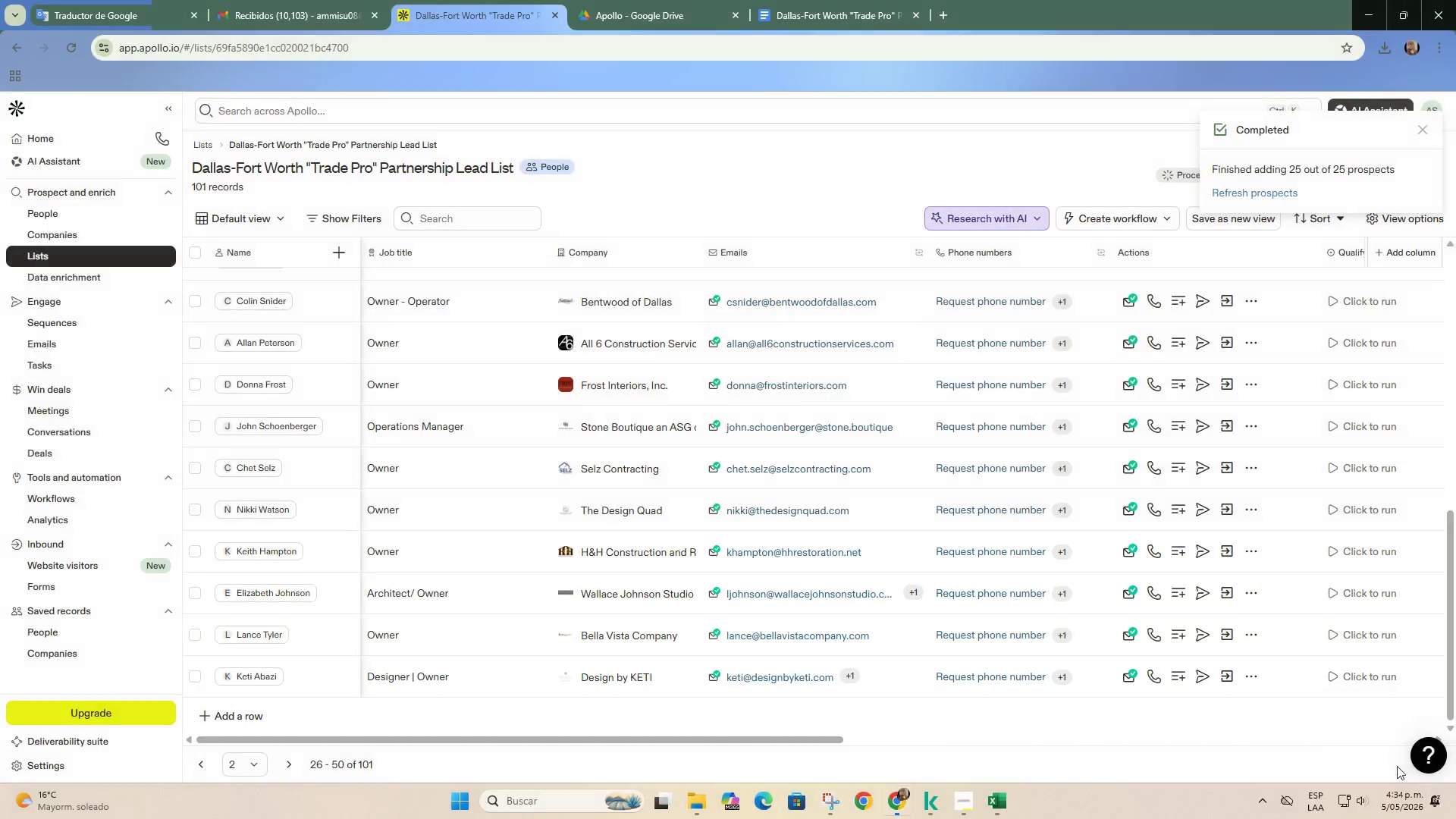 
key(Control+C)
 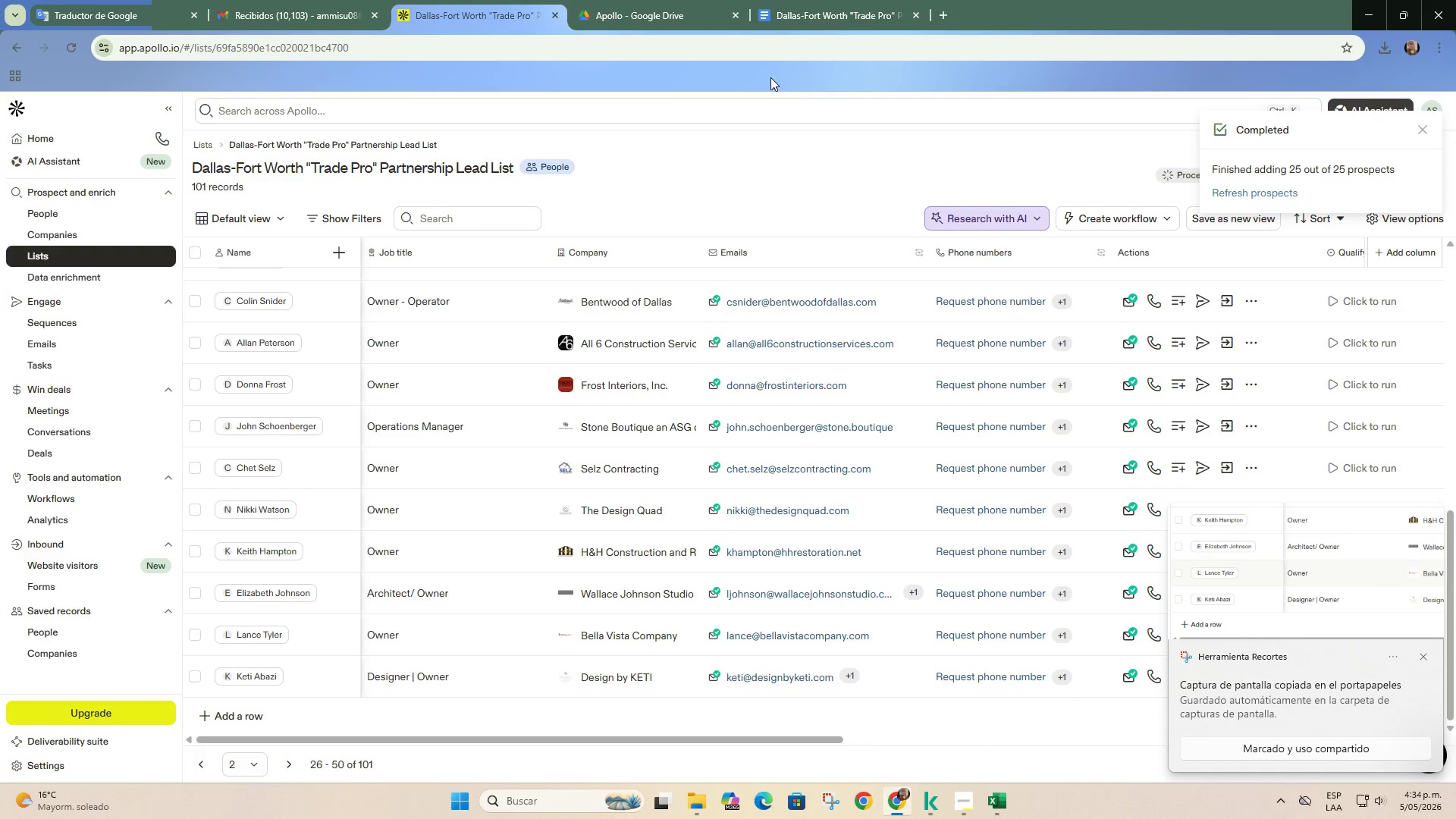 
left_click([802, 0])
 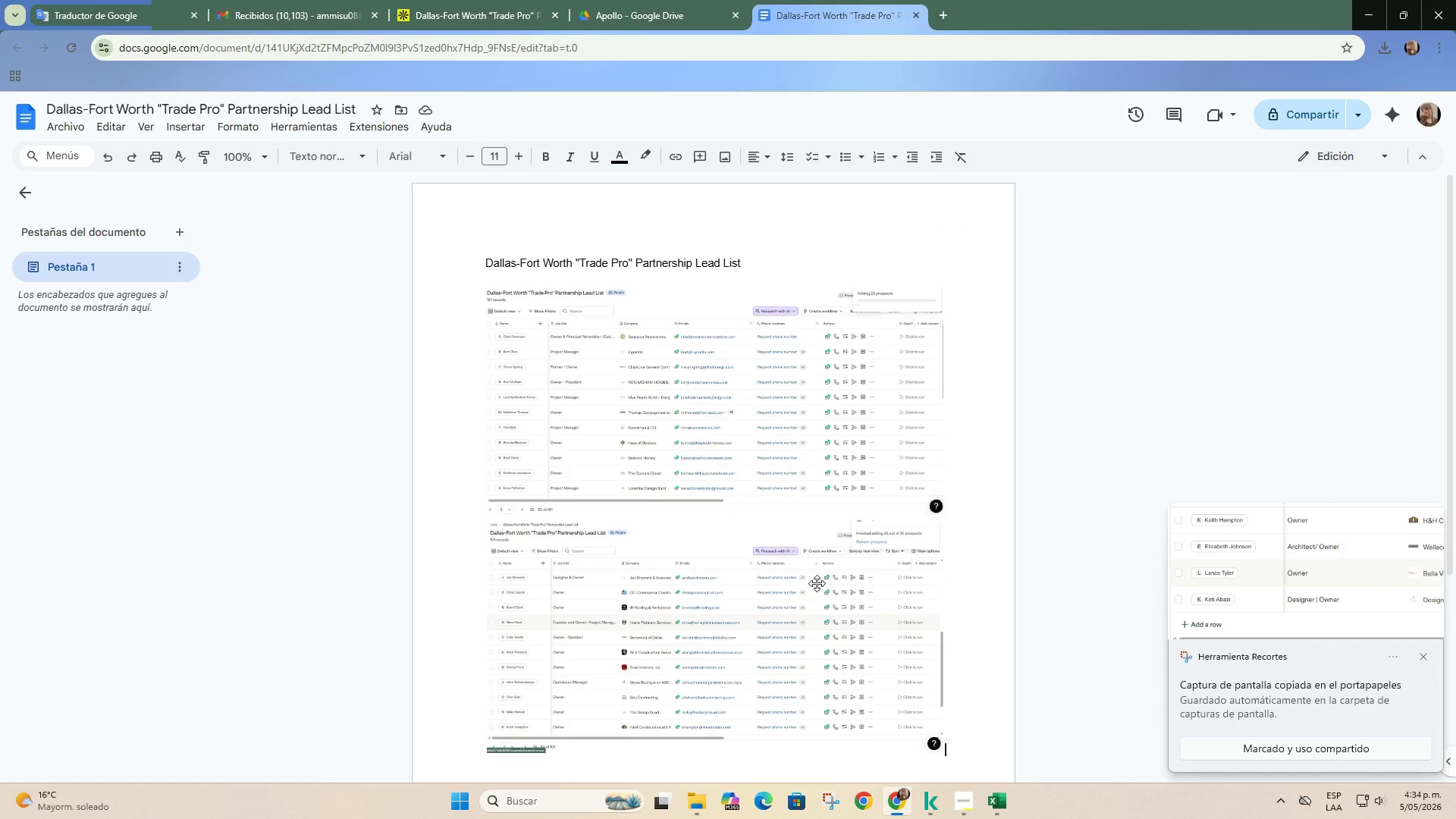 
scroll: coordinate [817, 581], scroll_direction: down, amount: 2.0
 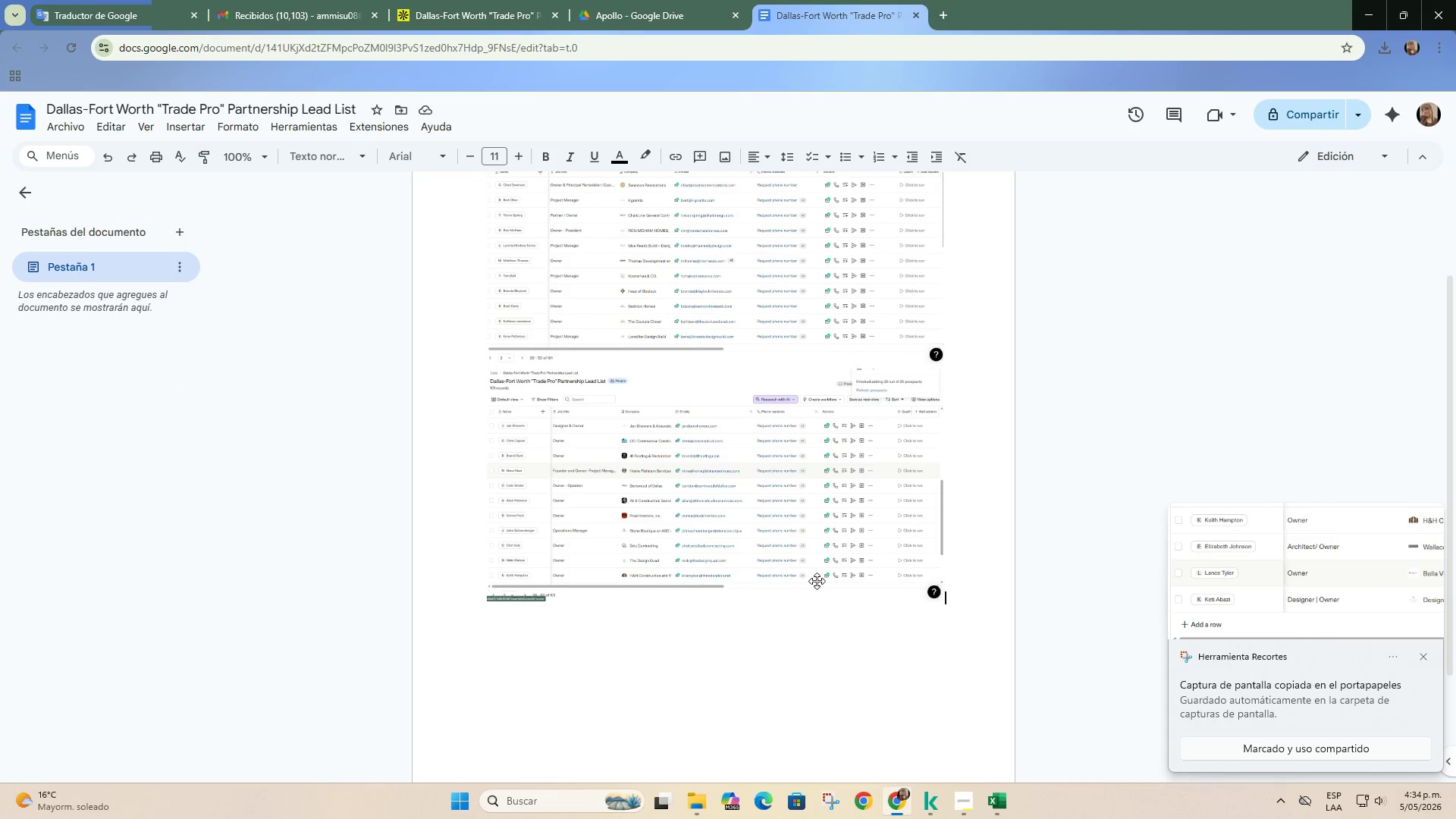 
key(Enter)
 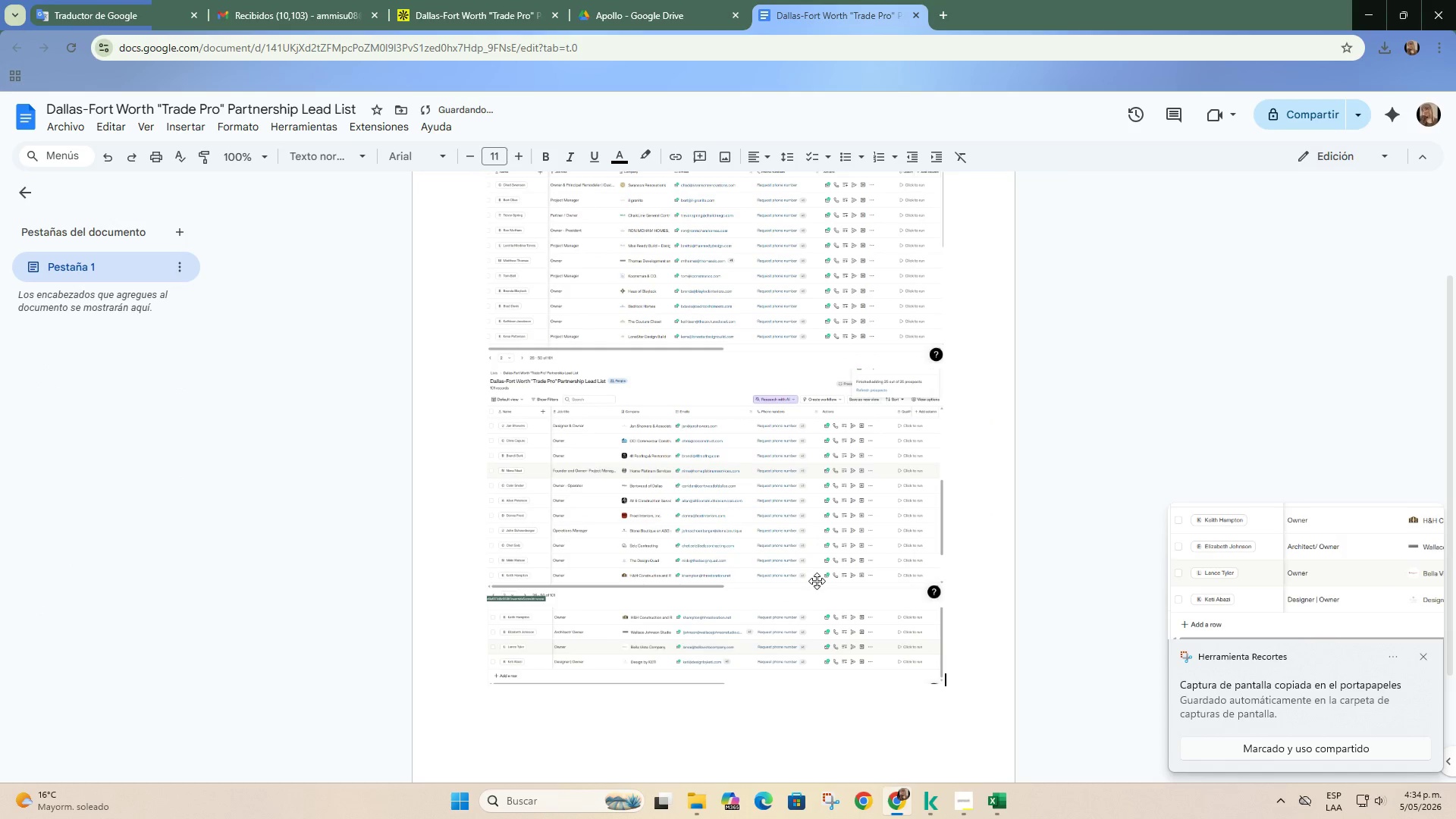 
key(Control+ControlLeft)
 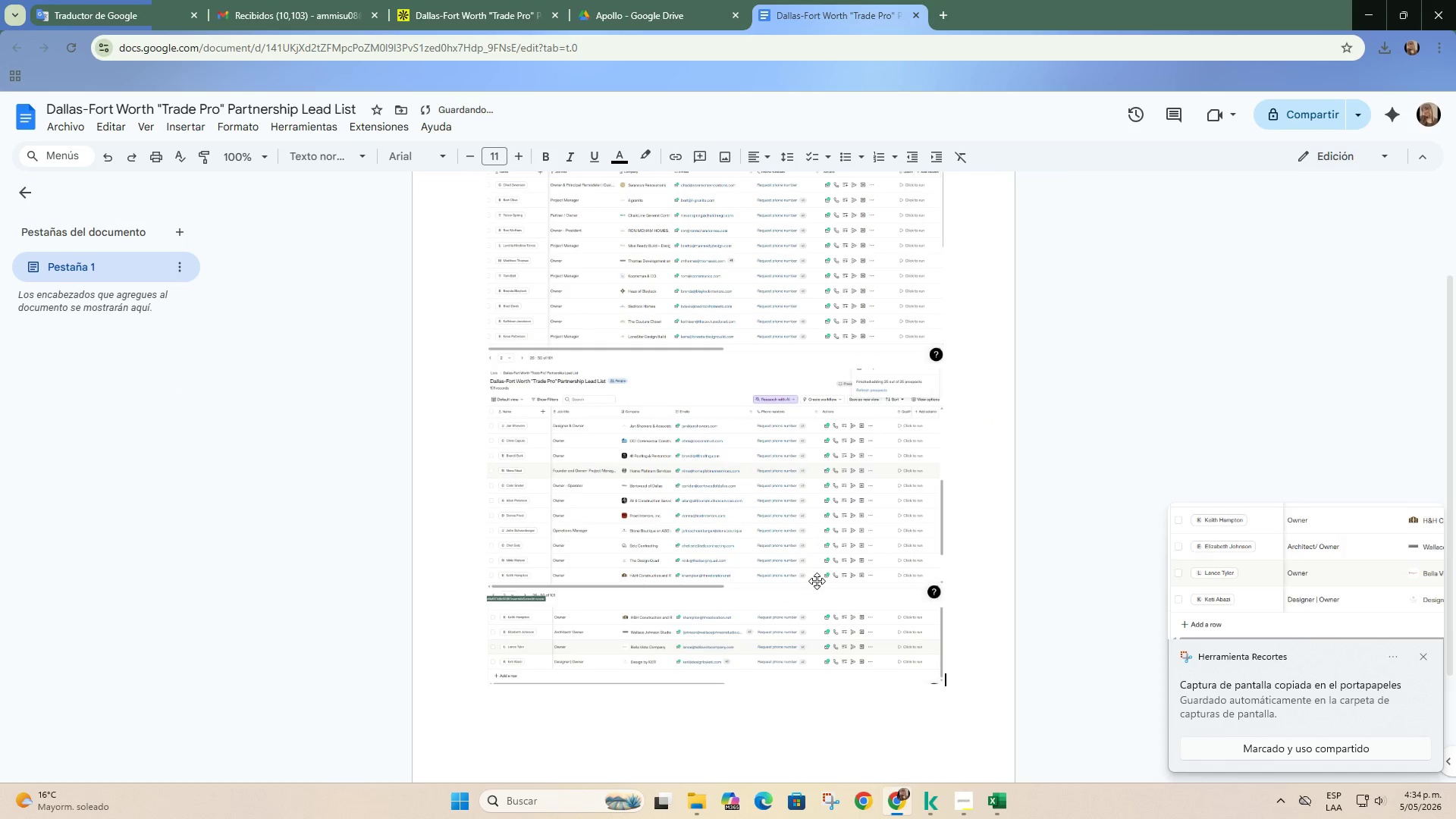 
key(Control+V)
 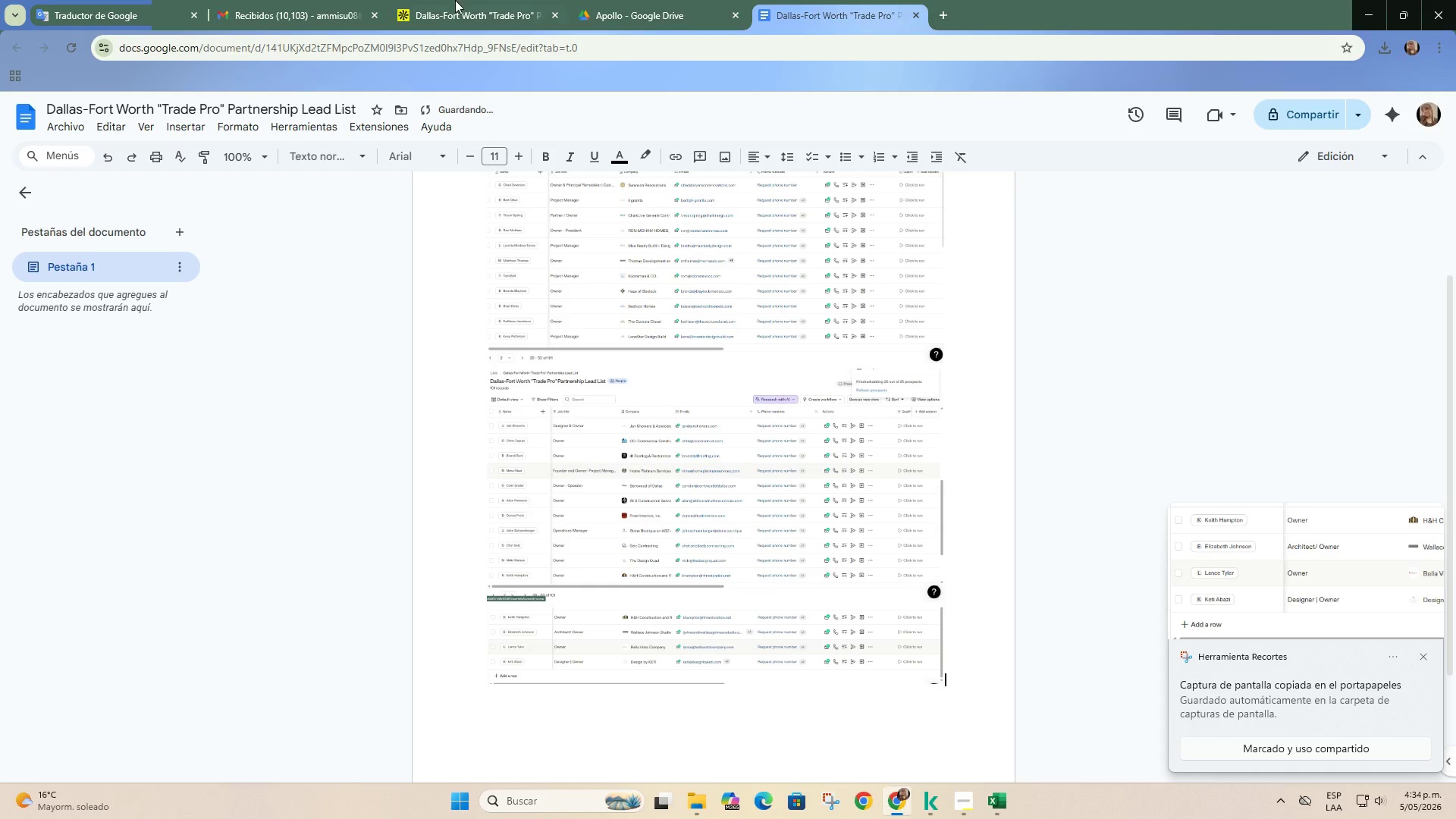 
left_click([457, 0])
 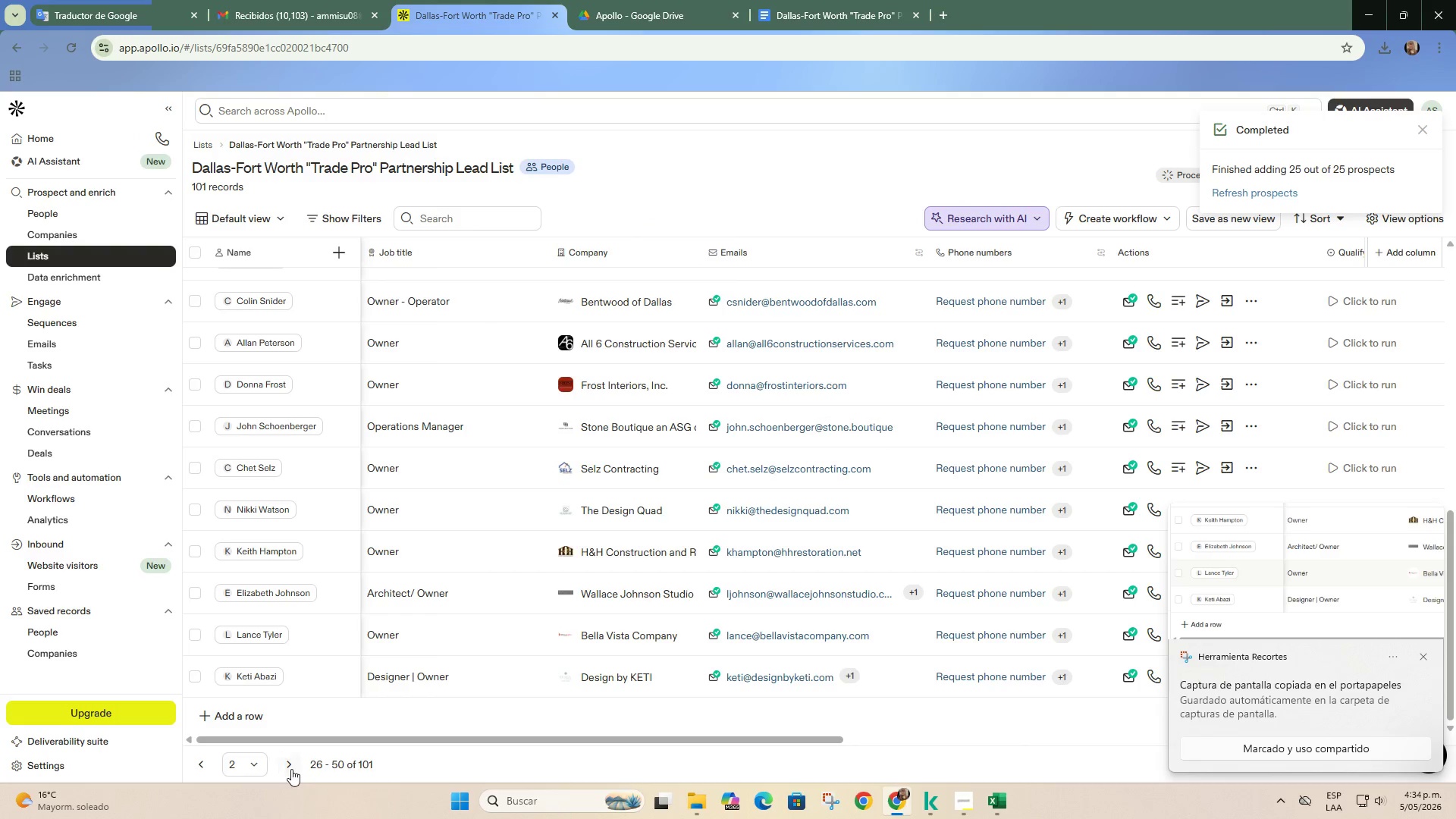 
left_click([291, 769])
 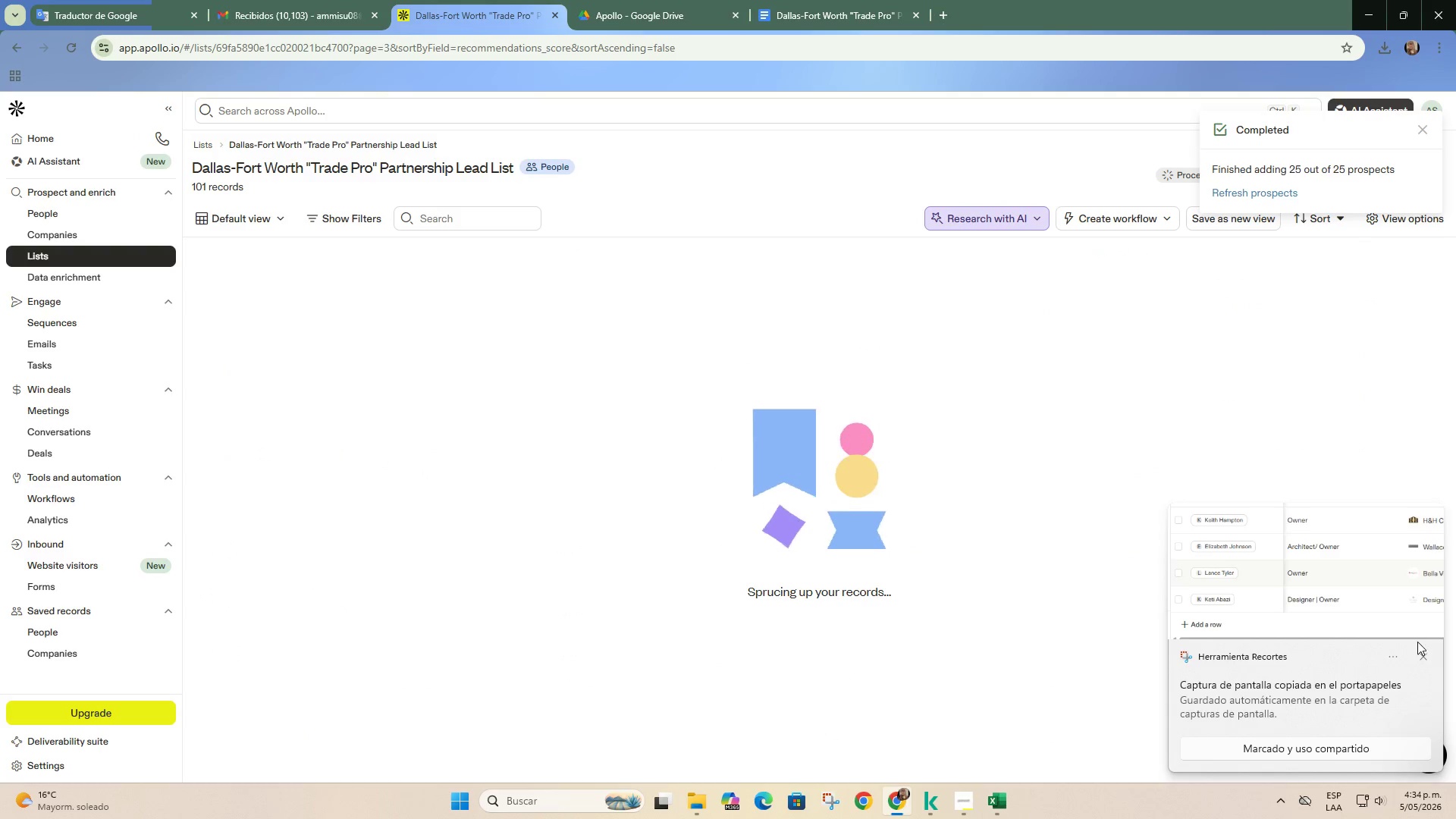 
left_click([1424, 654])
 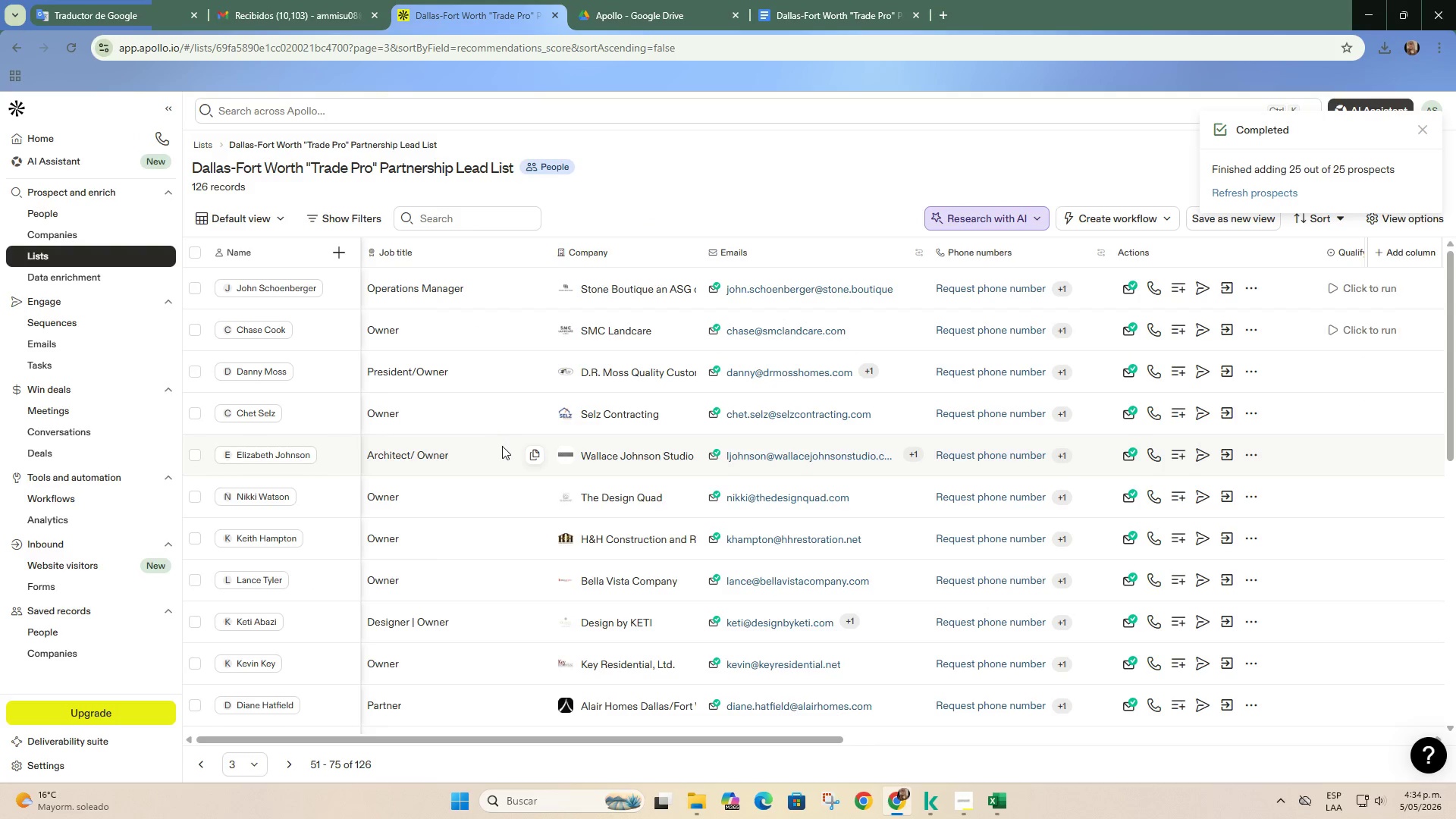 
key(PrintScreen)
 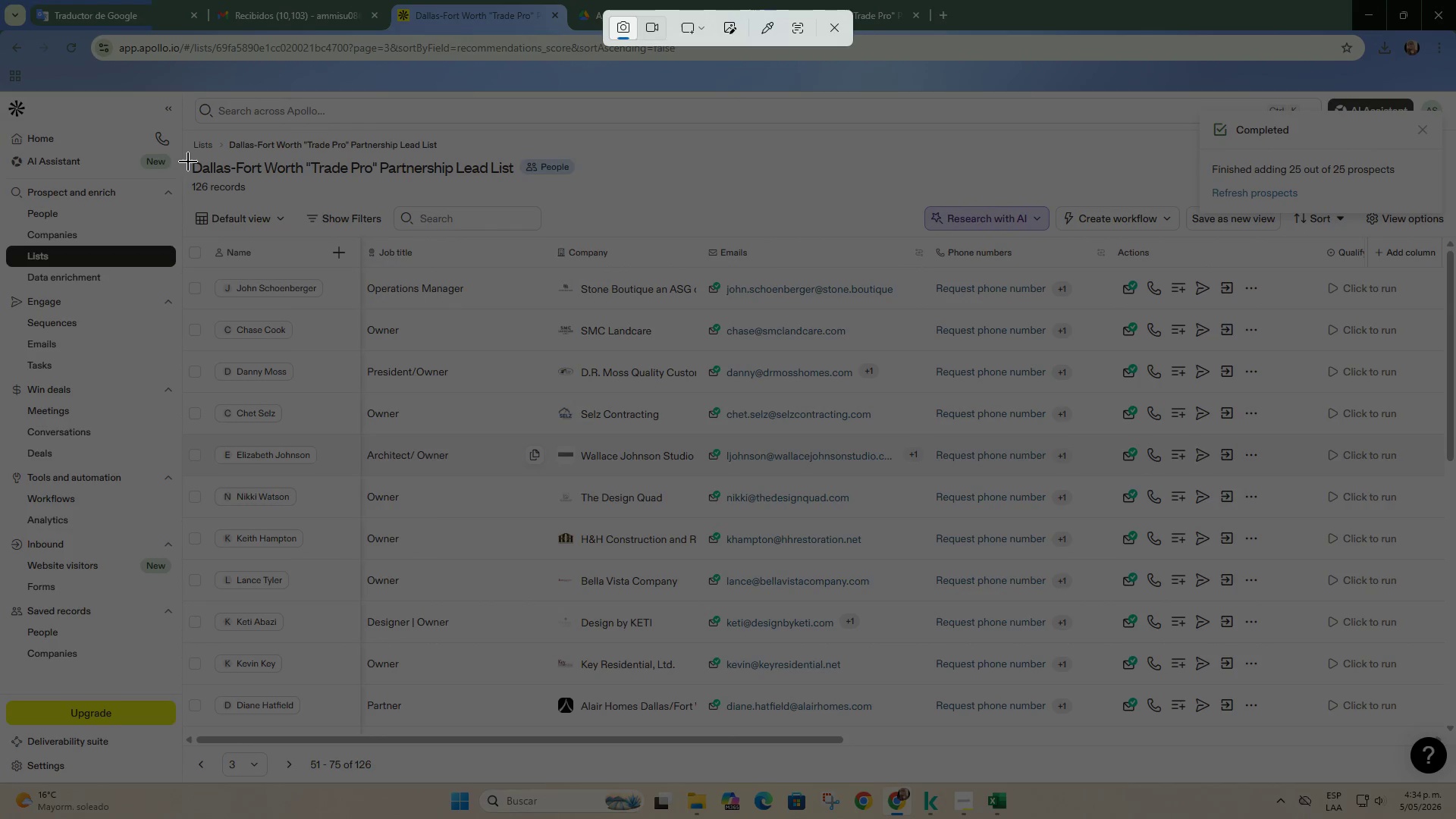 
left_click_drag(start_coordinate=[196, 135], to_coordinate=[1455, 774])
 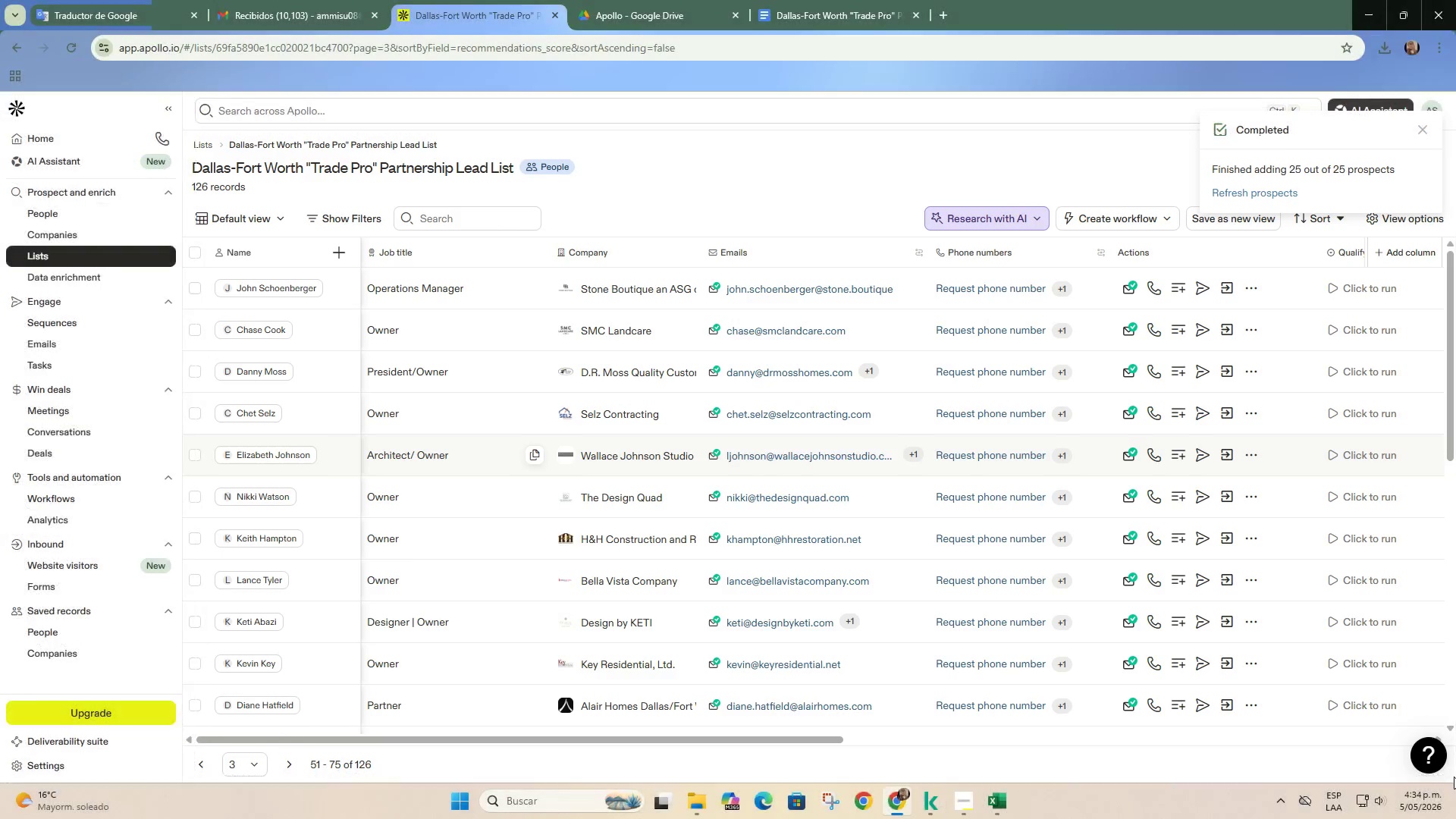 
key(Control+C)
 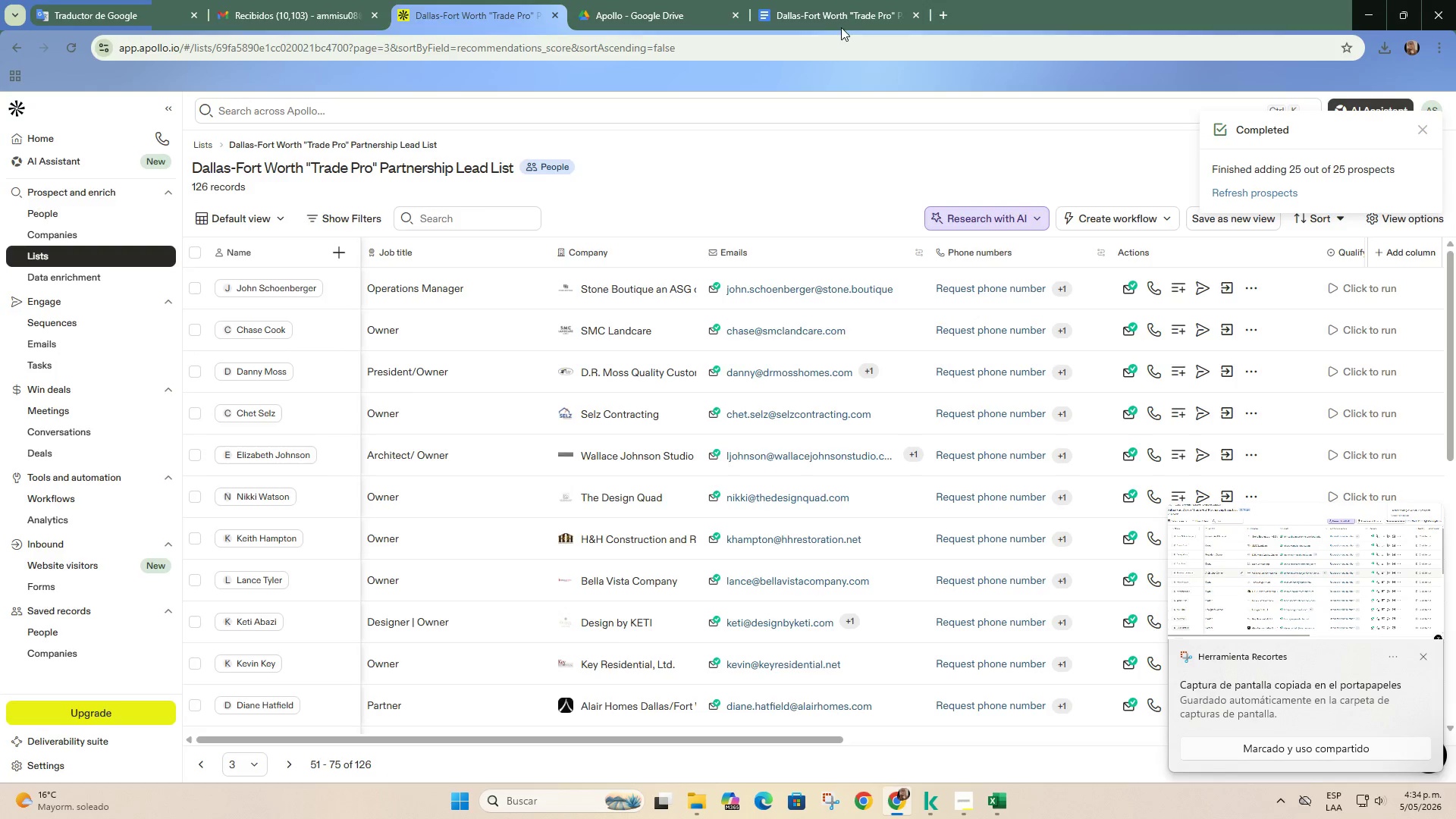 
left_click([843, 24])
 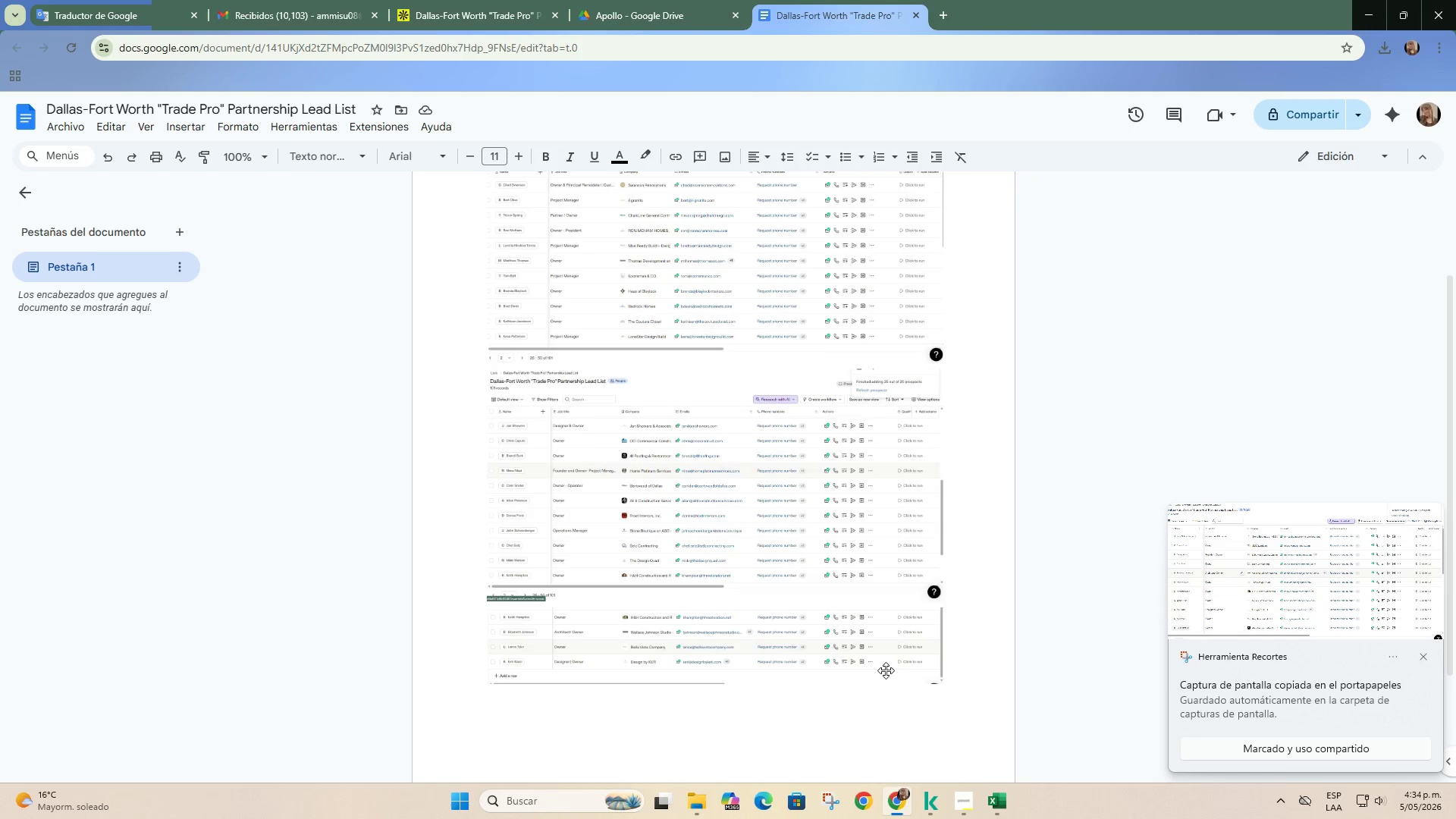 
key(Enter)
 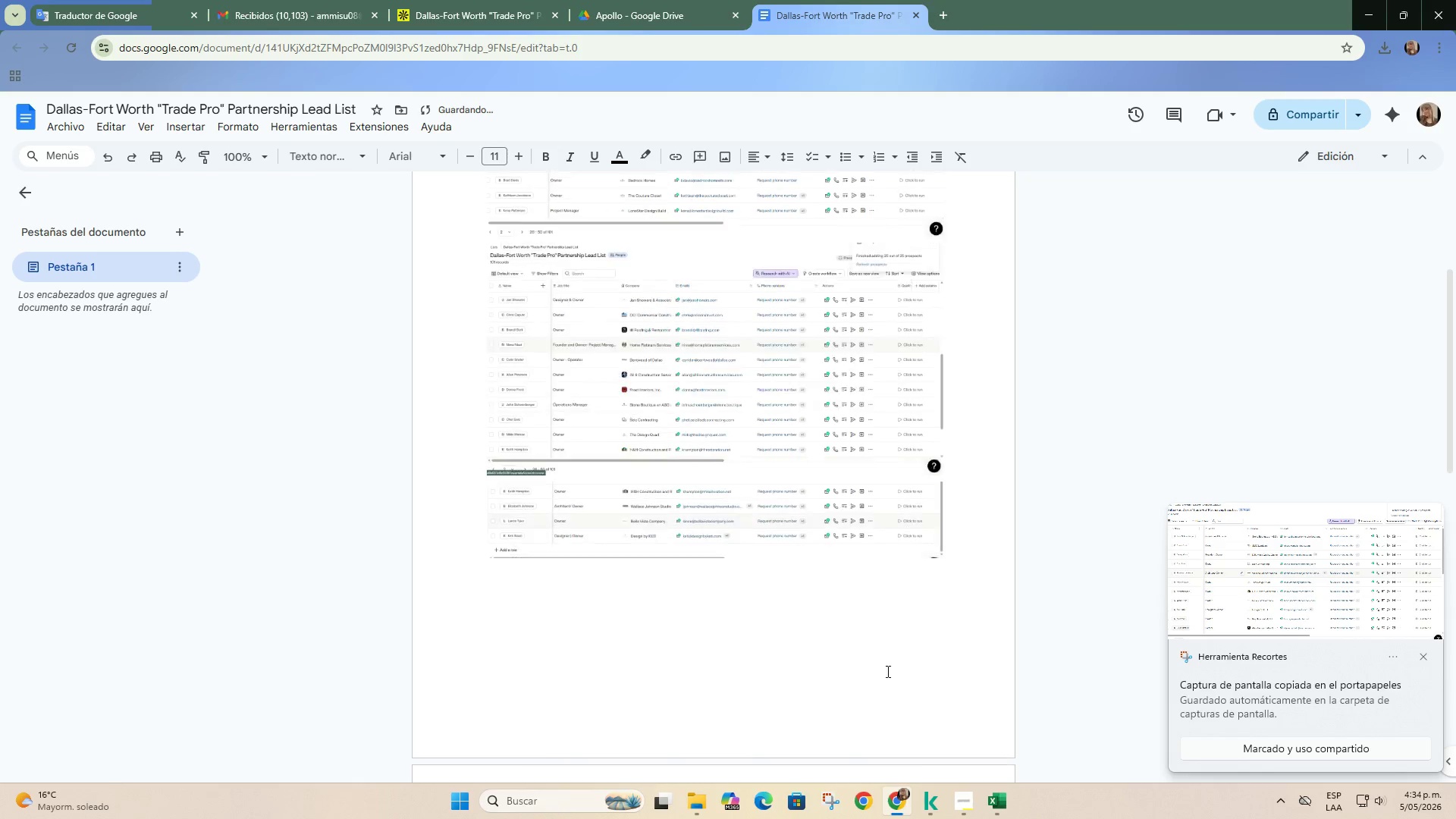 
key(Control+ControlLeft)
 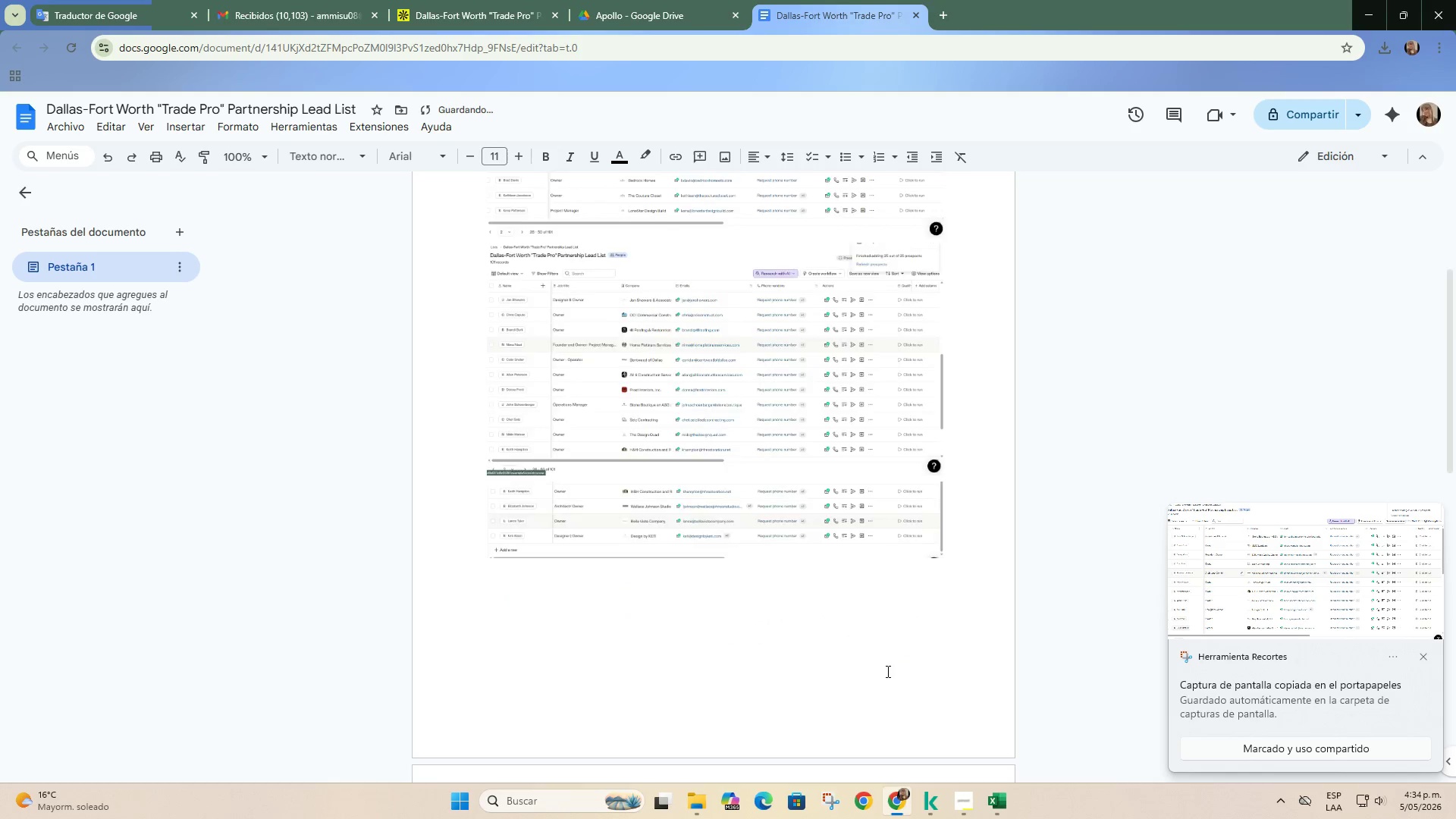 
key(Control+V)
 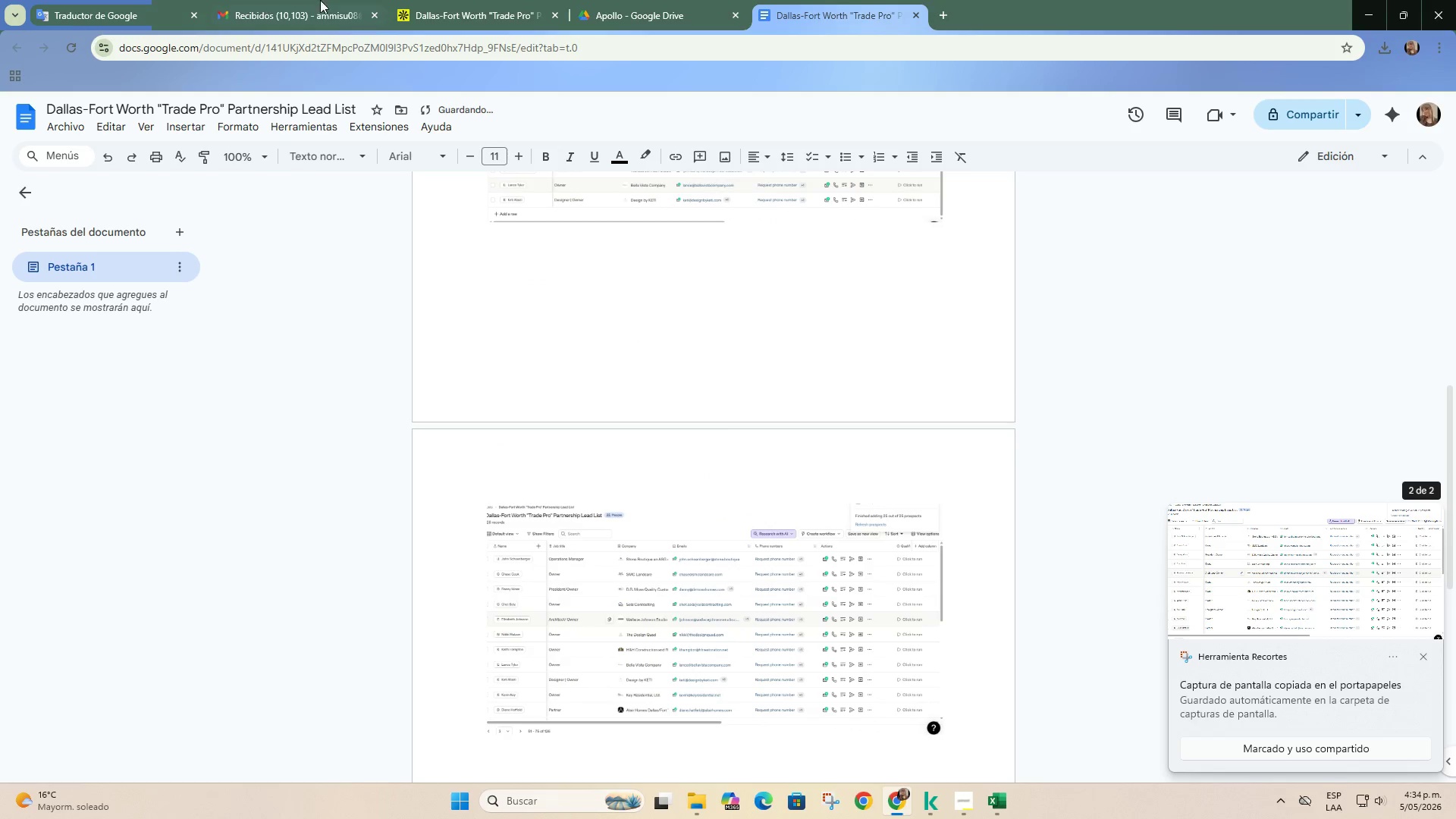 
left_click([426, 0])
 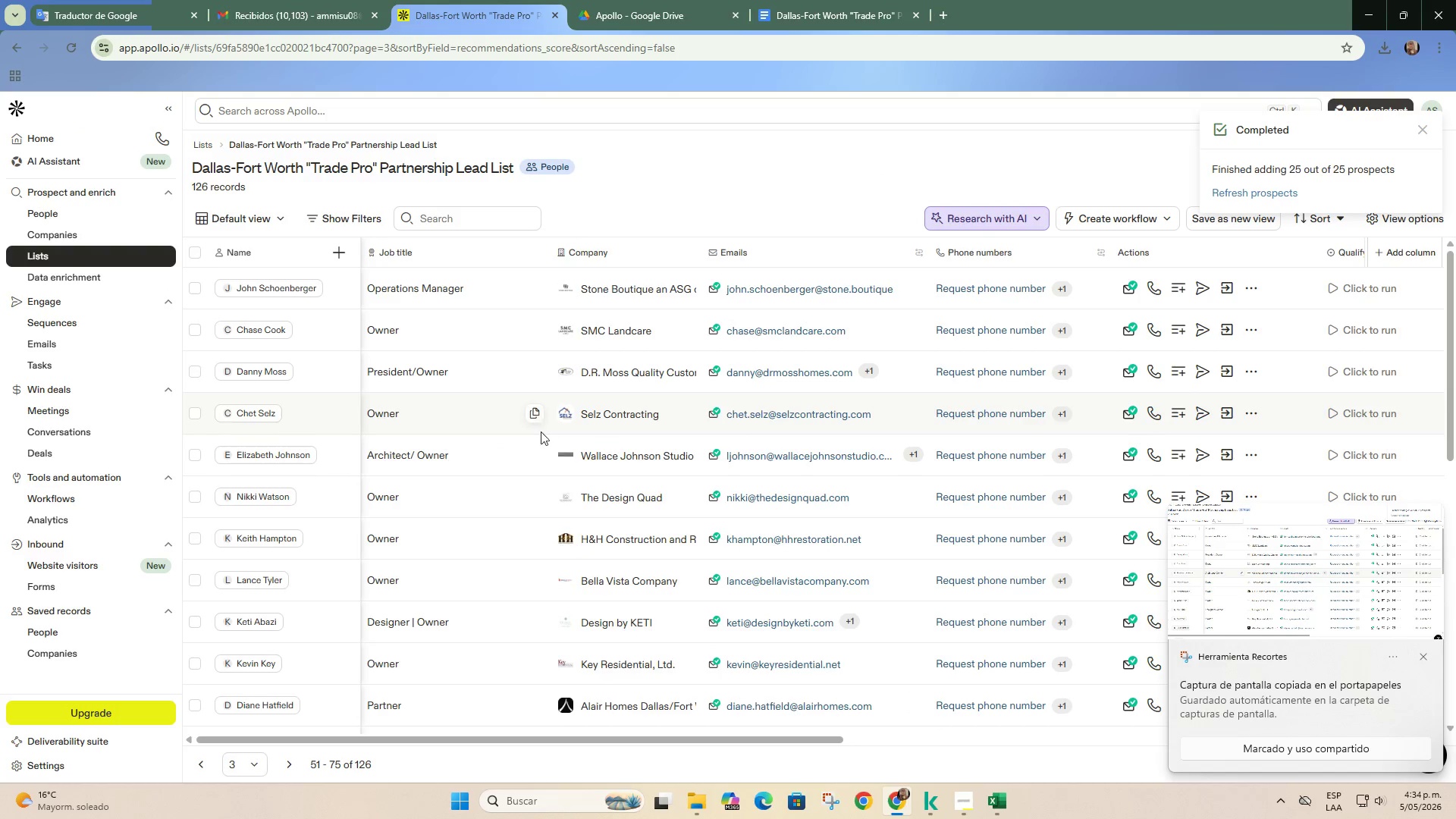 
scroll: coordinate [573, 413], scroll_direction: down, amount: 5.0
 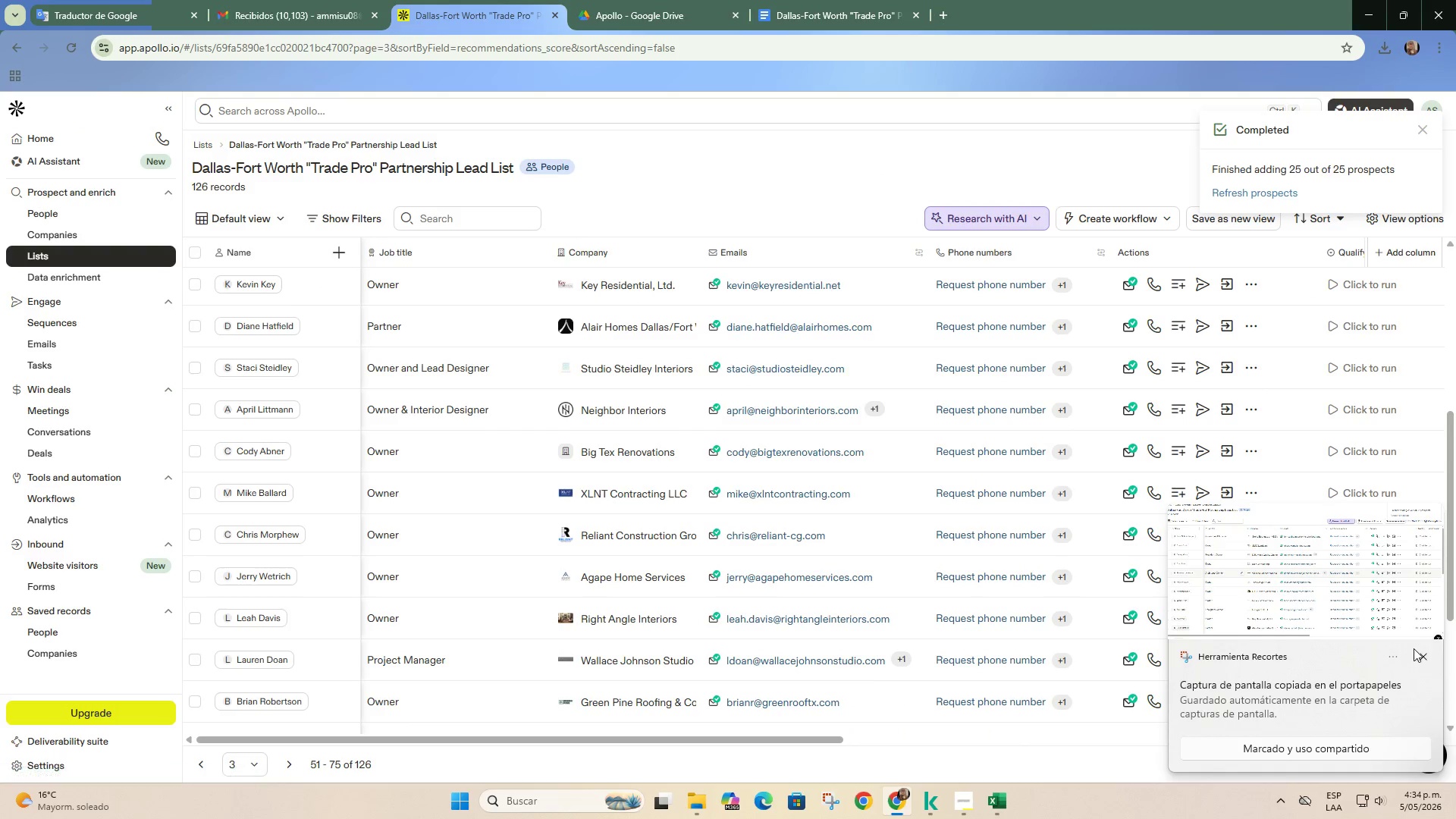 
left_click([1425, 660])
 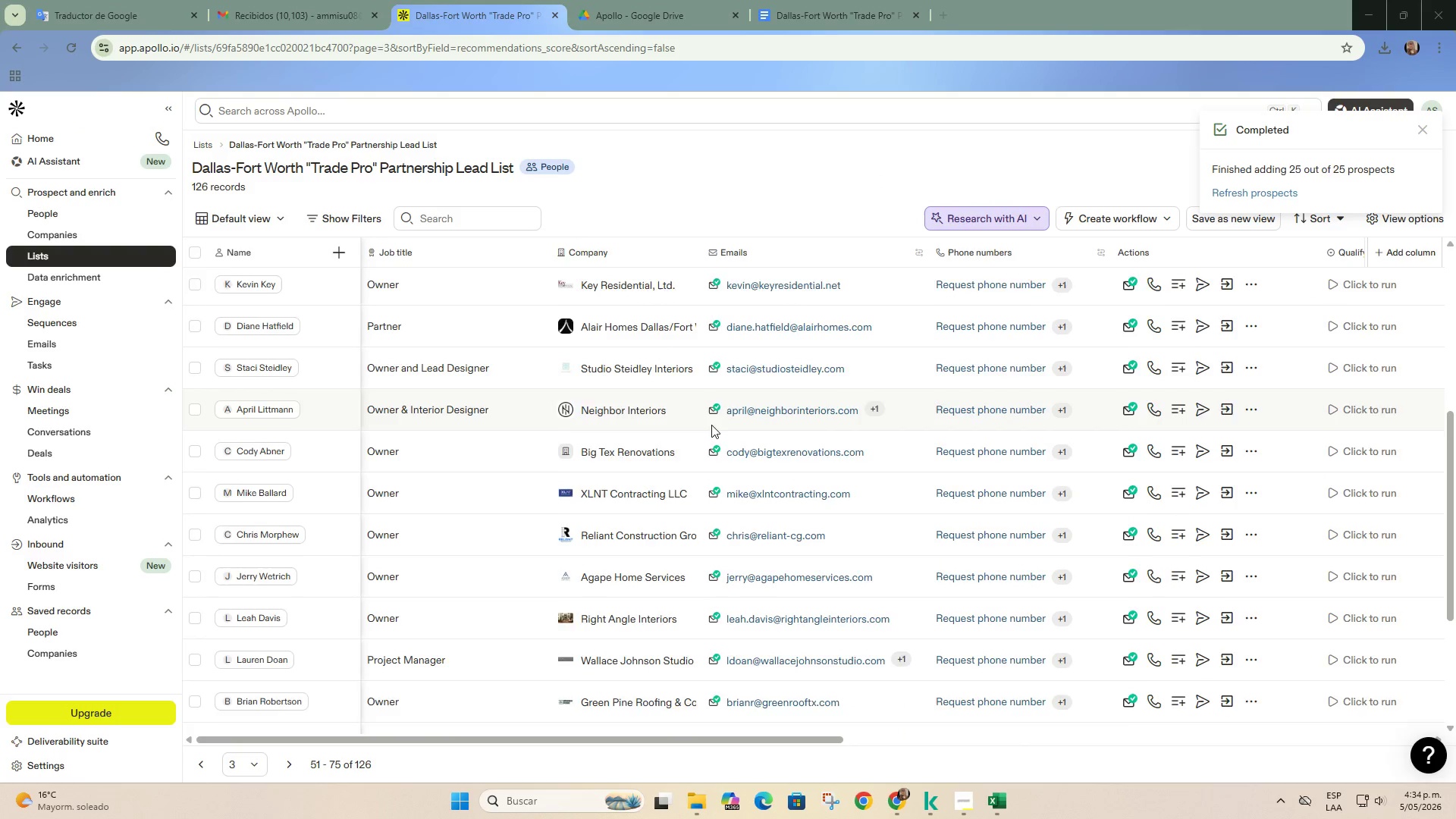 
scroll: coordinate [711, 425], scroll_direction: down, amount: 1.0
 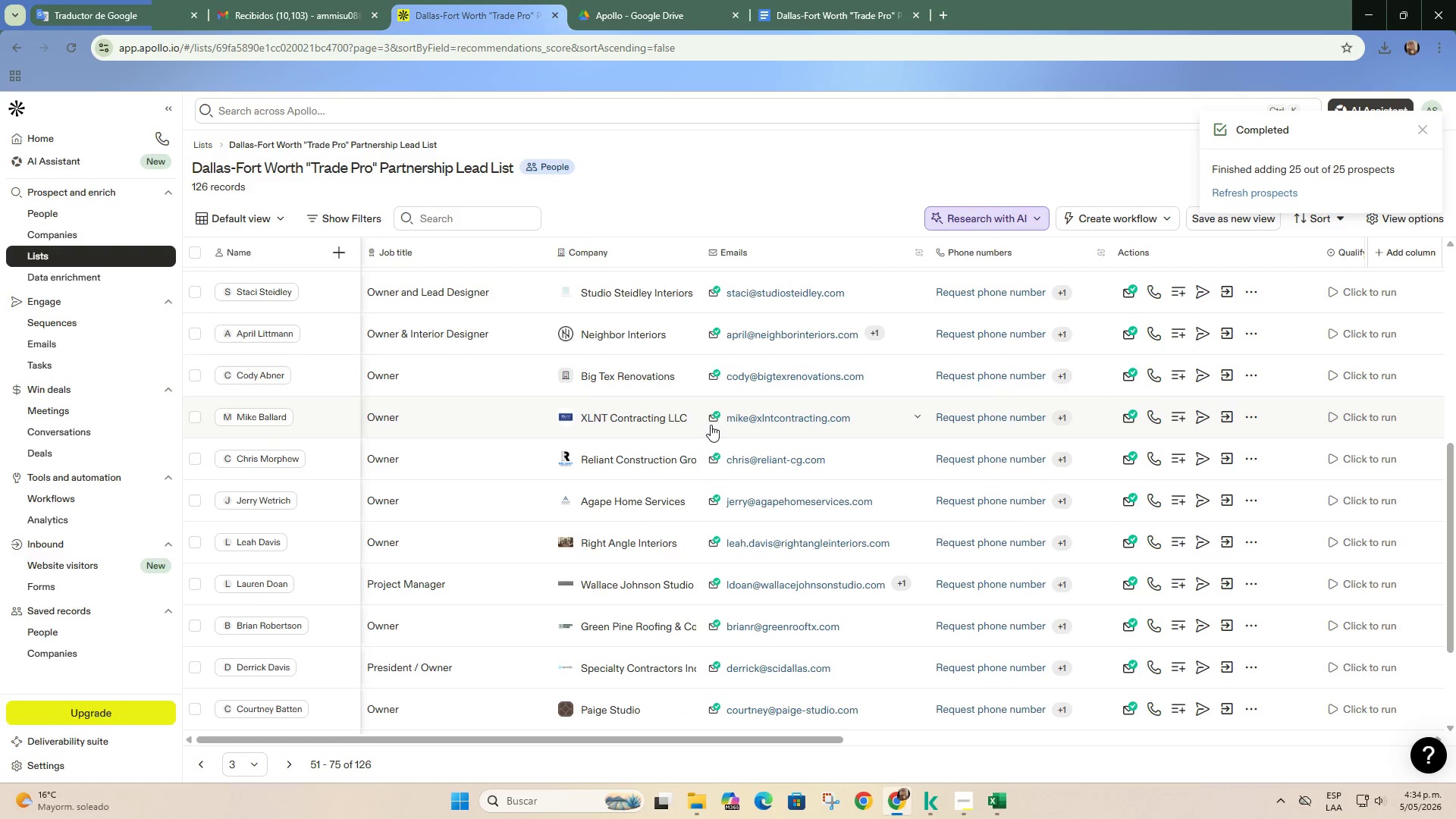 
scroll: coordinate [711, 425], scroll_direction: up, amount: 1.0
 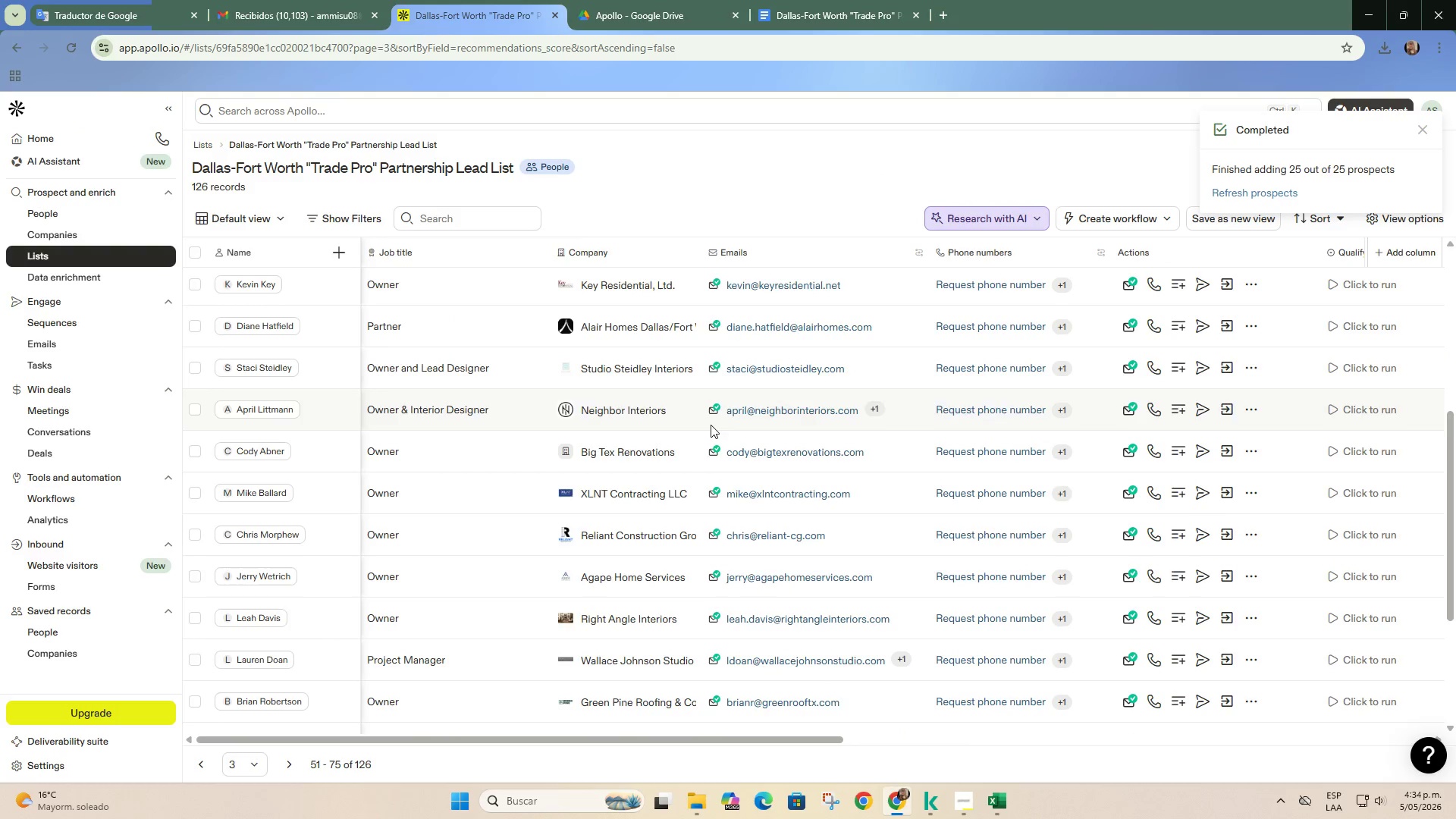 
key(PrintScreen)
 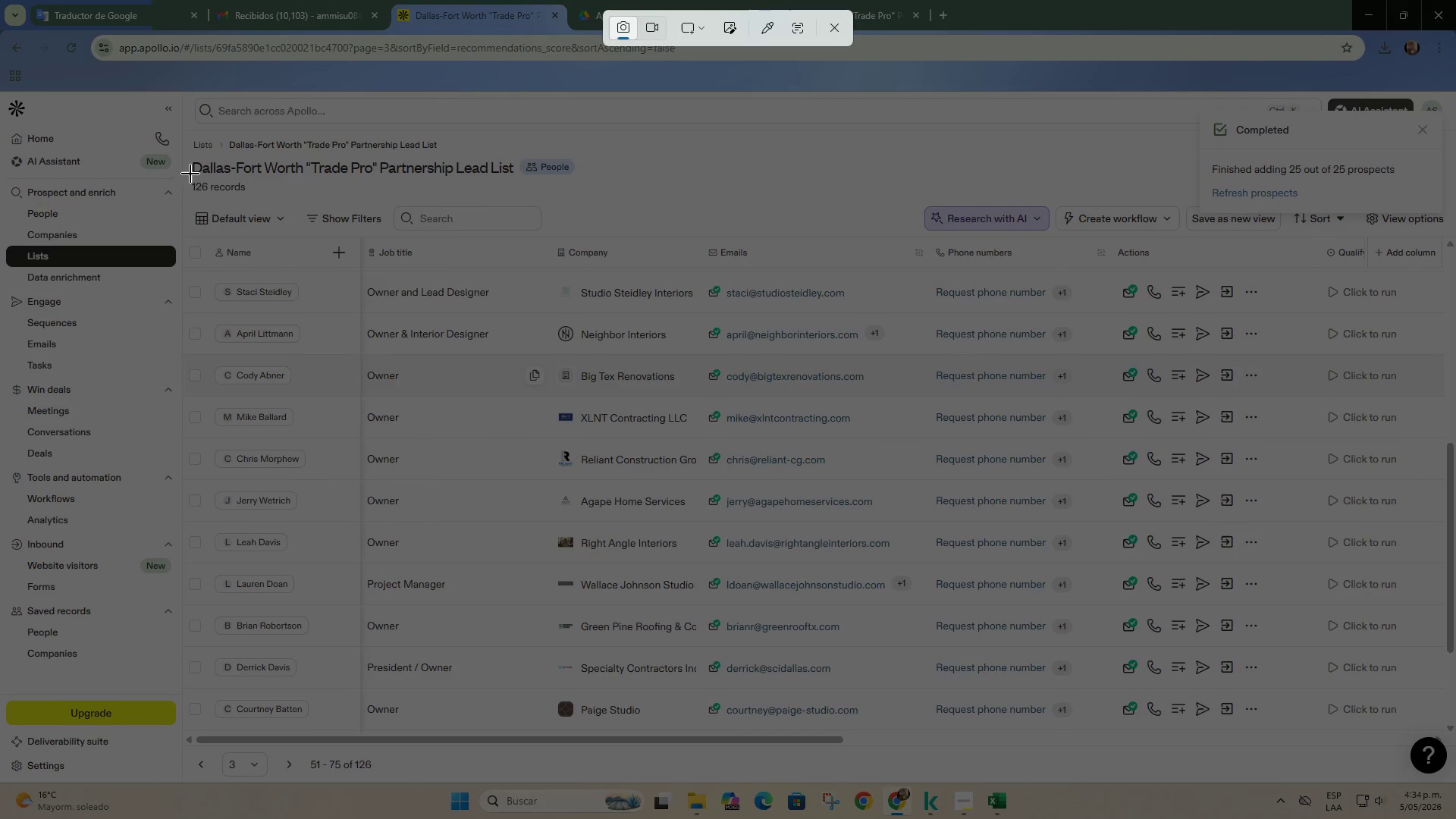 
scroll: coordinate [711, 425], scroll_direction: down, amount: 1.0
 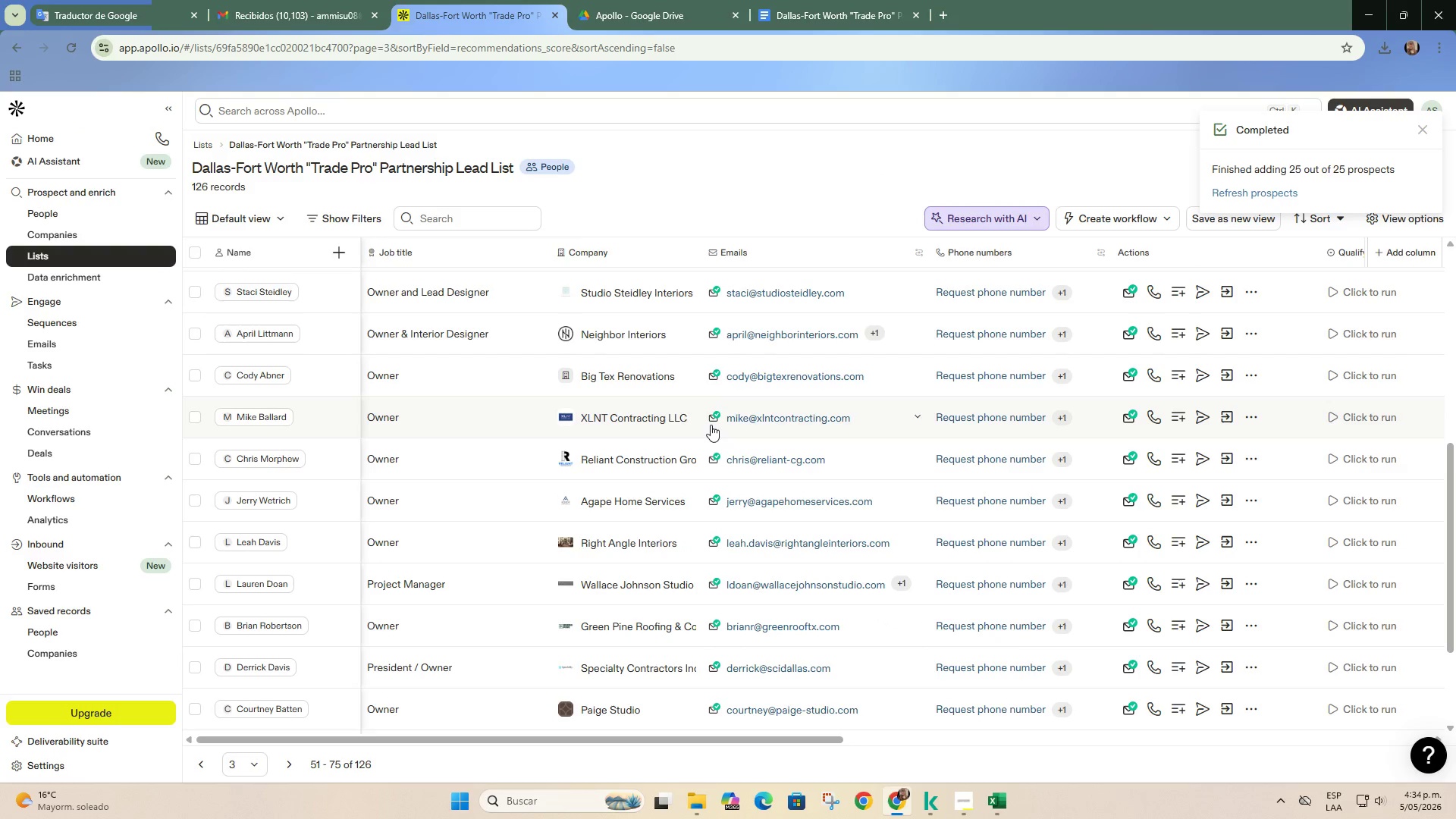 
left_click_drag(start_coordinate=[191, 158], to_coordinate=[1455, 784])
 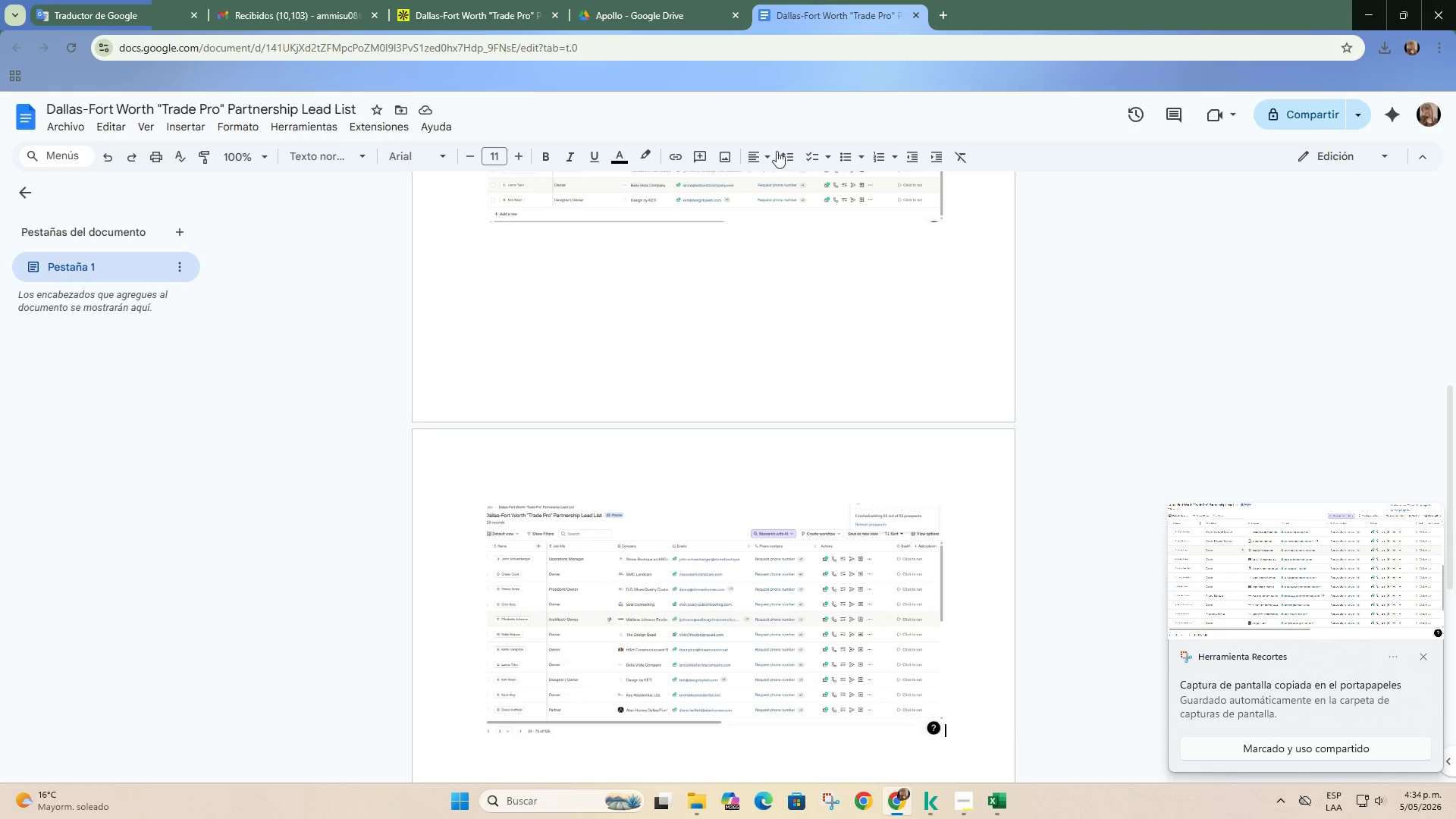 
scroll: coordinate [651, 598], scroll_direction: down, amount: 2.0
 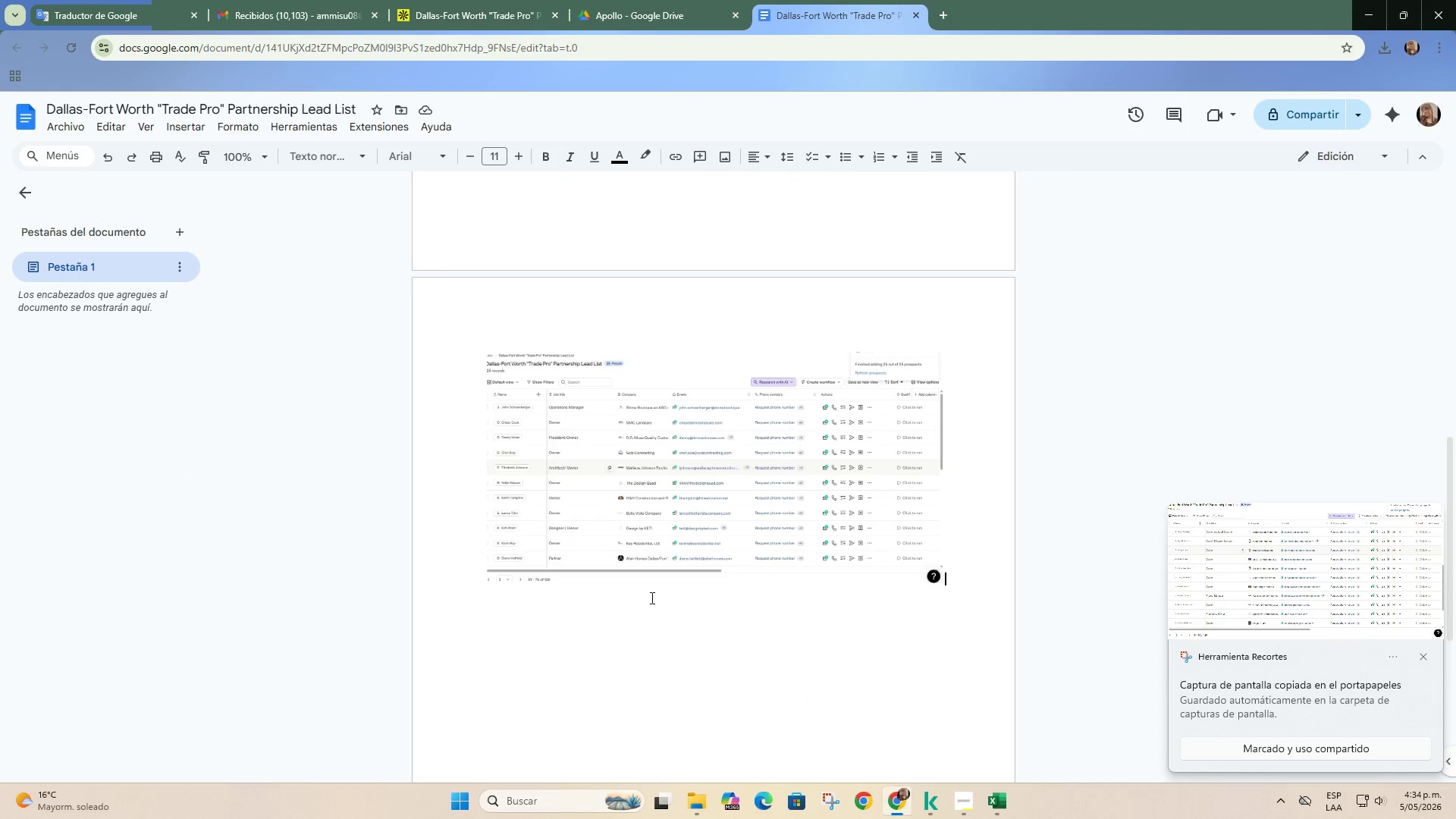 
key(Enter)
 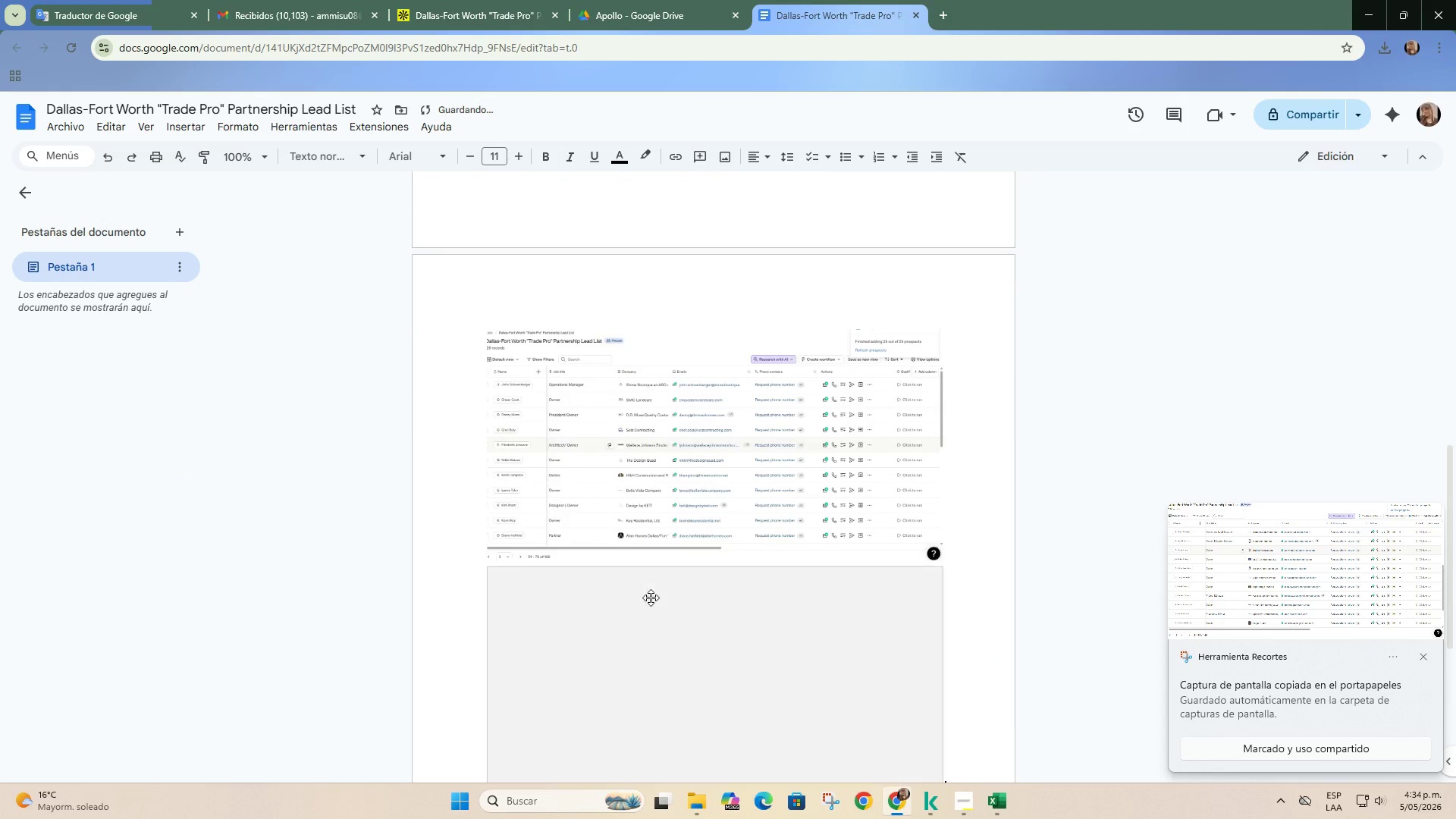 
key(Control+ControlLeft)
 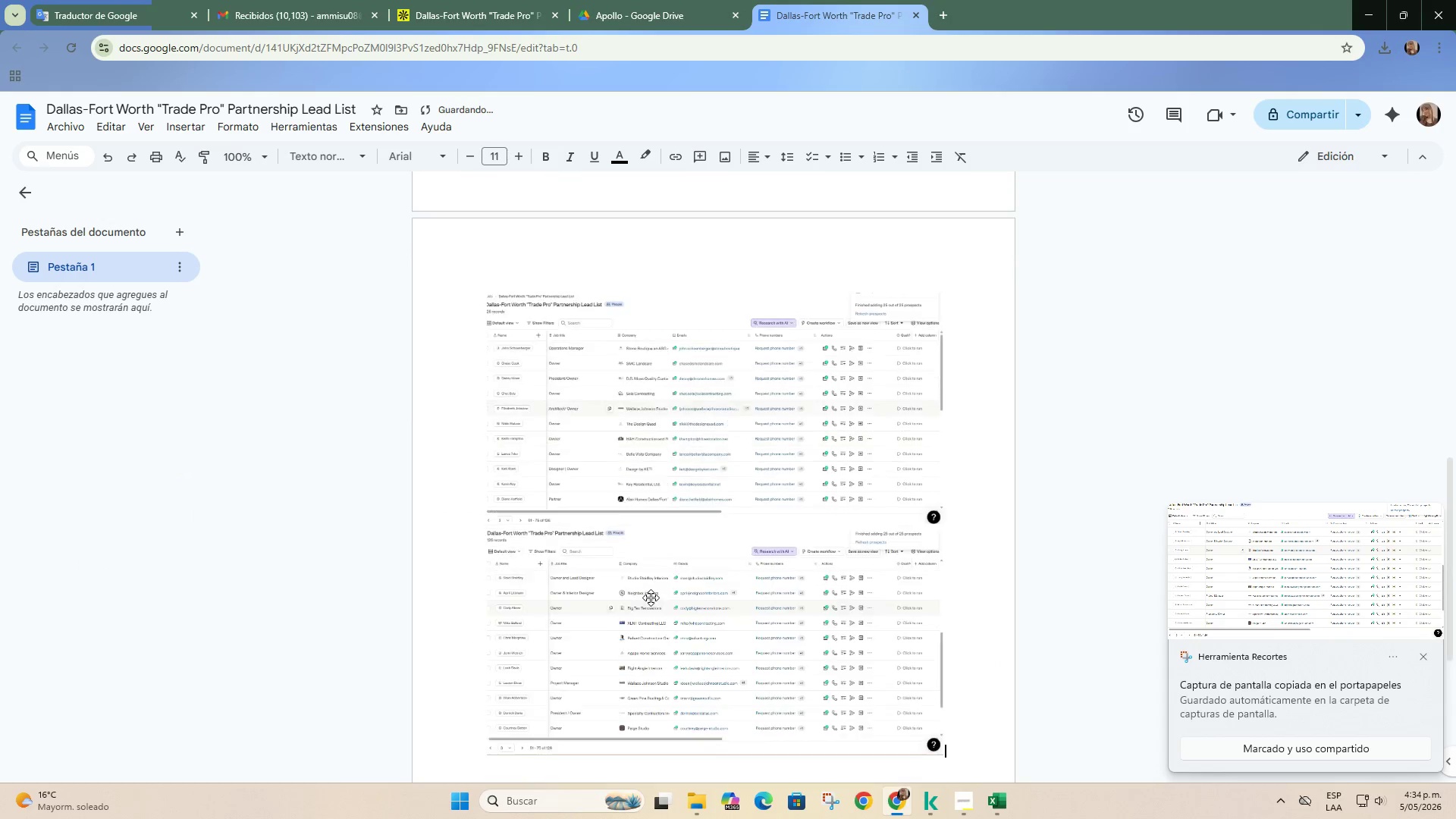 
key(Control+V)
 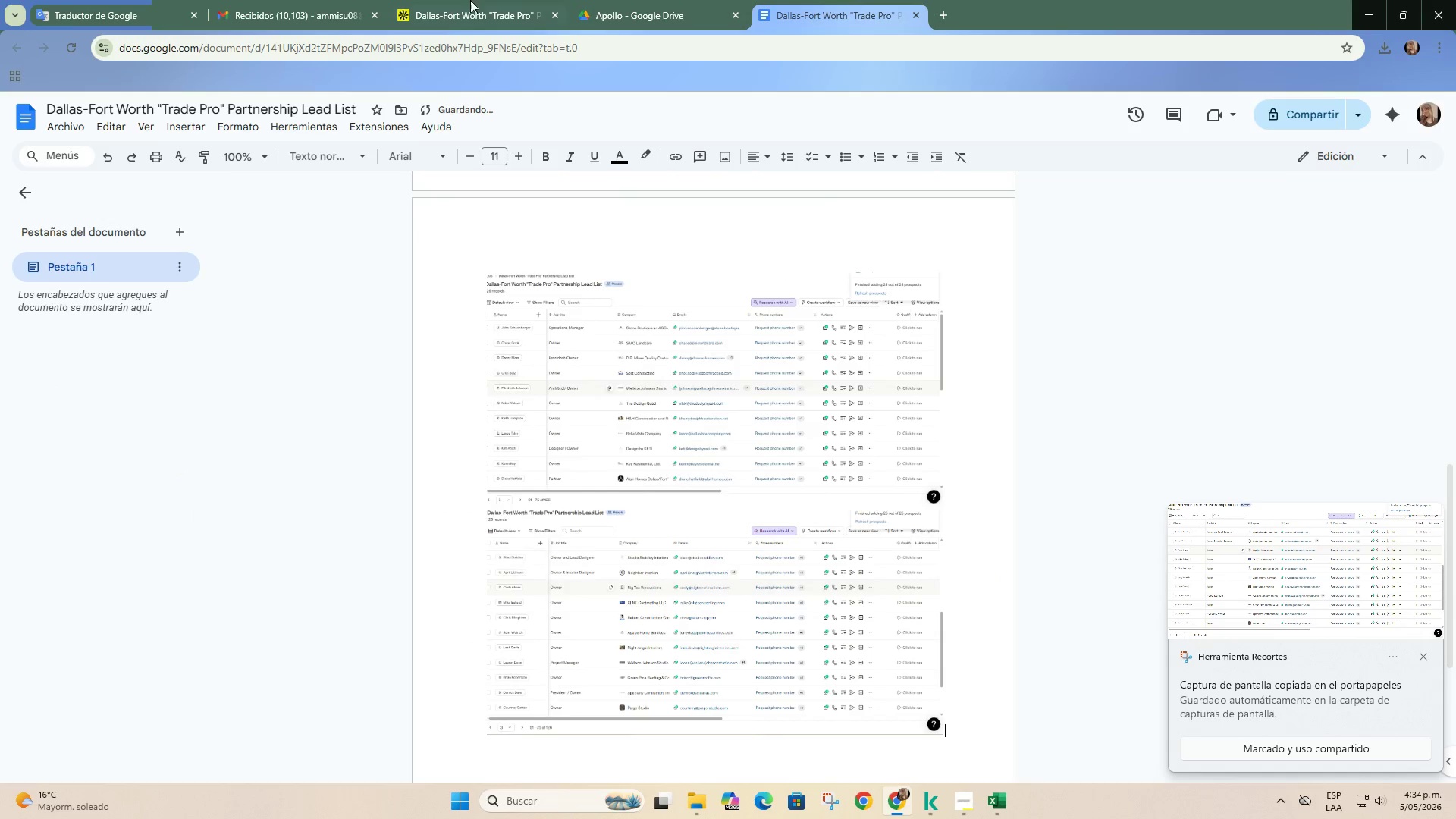 
left_click([481, 0])
 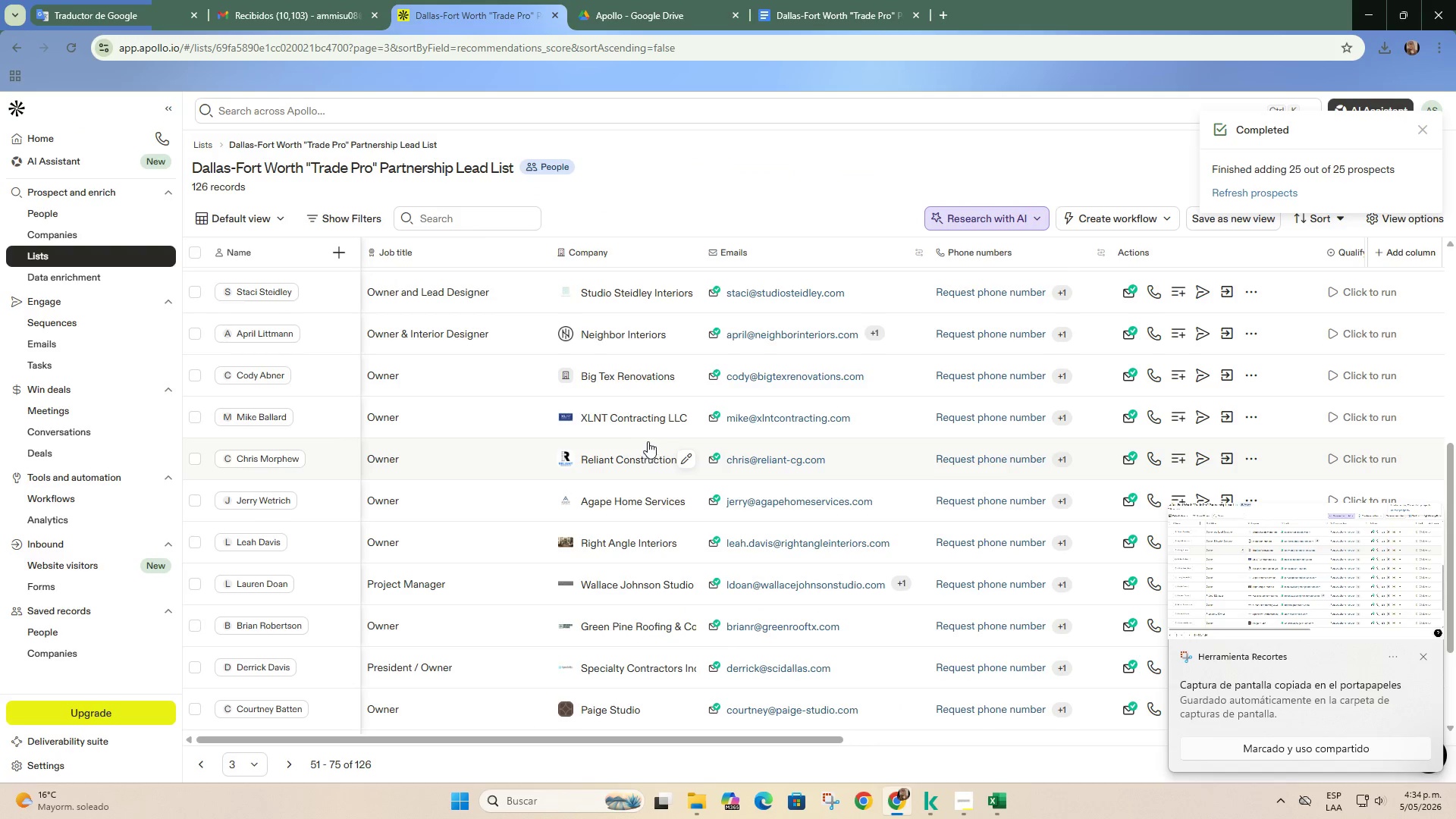 
scroll: coordinate [649, 444], scroll_direction: down, amount: 5.0
 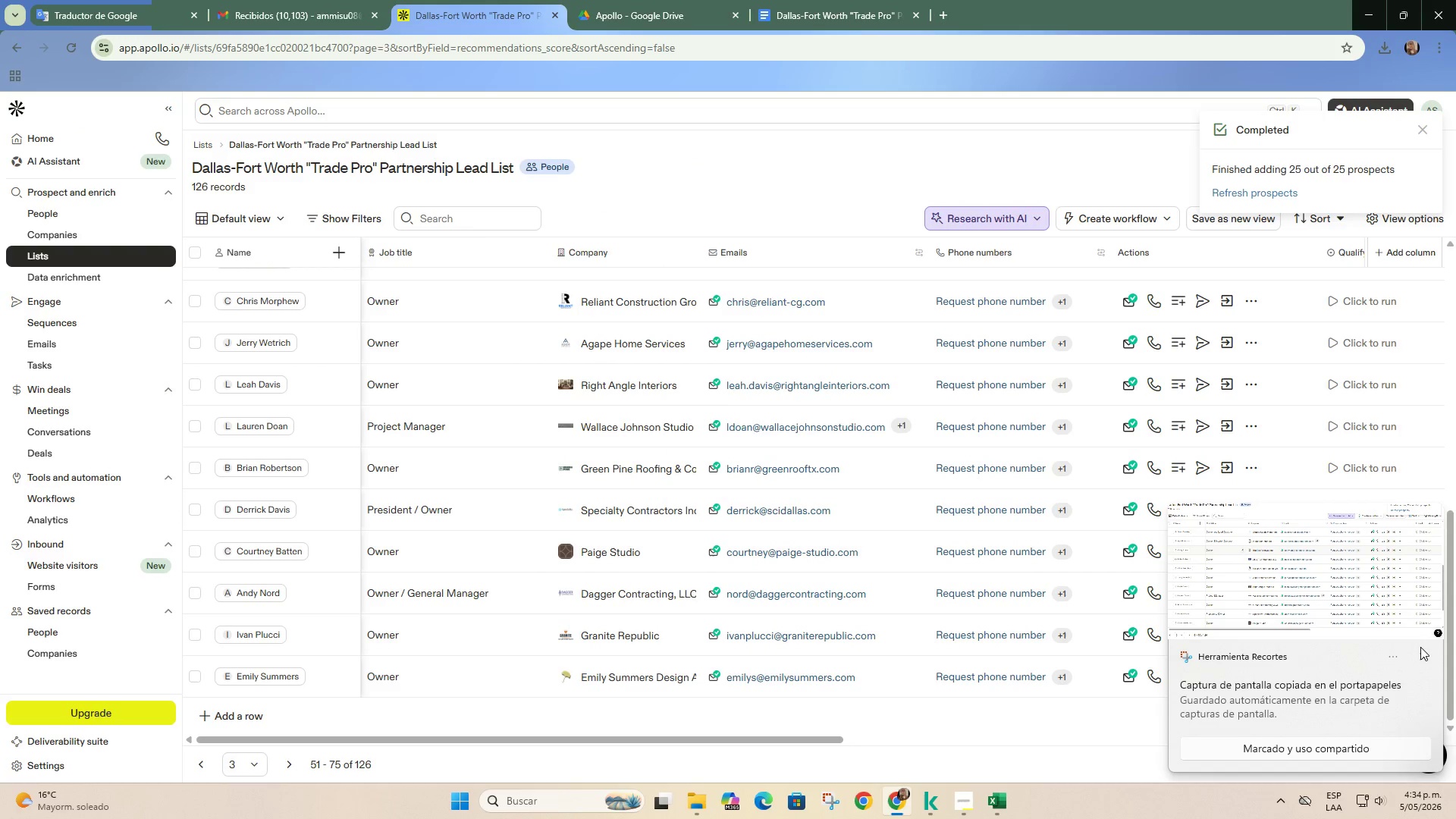 
left_click([1422, 654])
 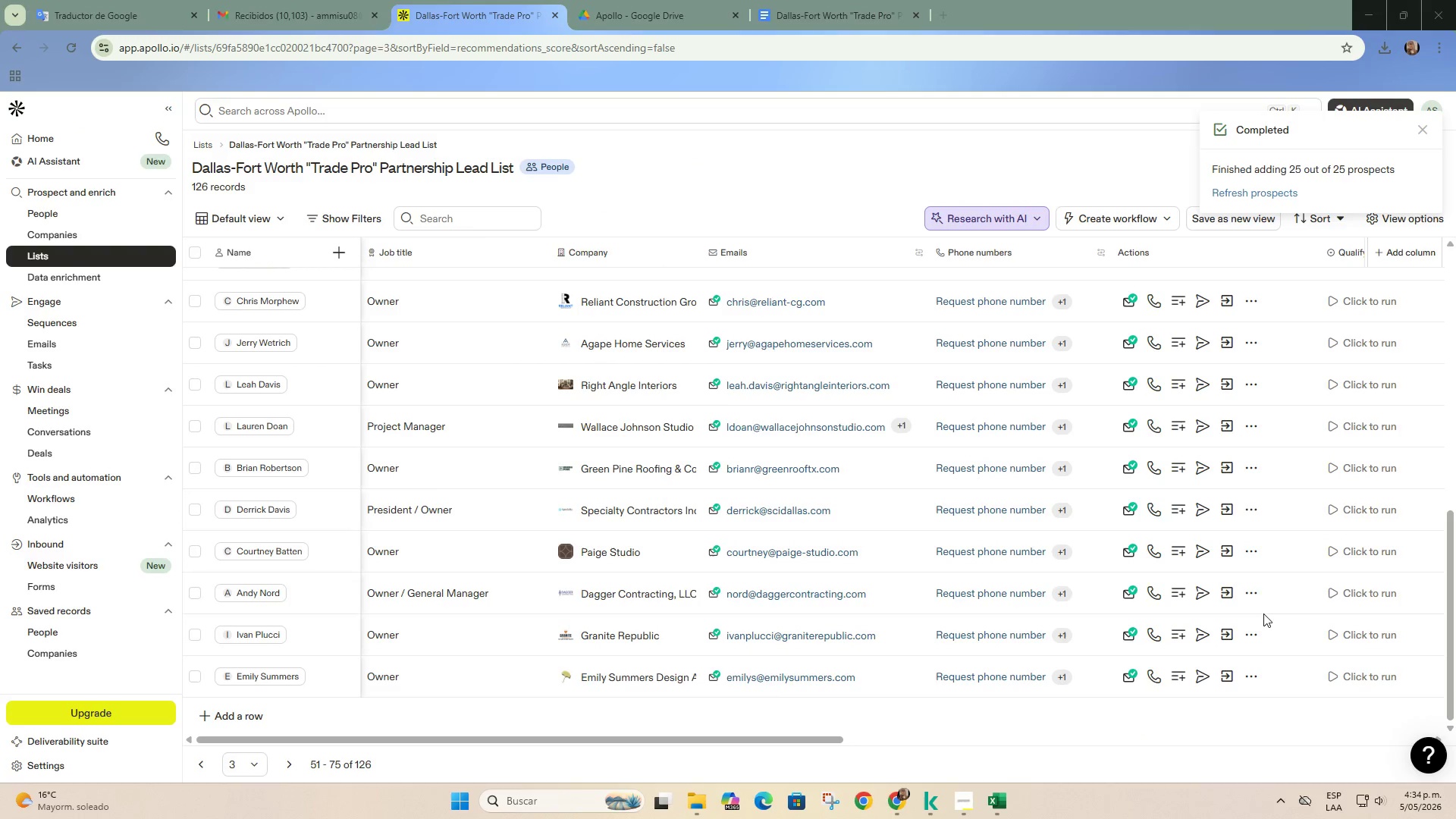 
key(PrintScreen)
 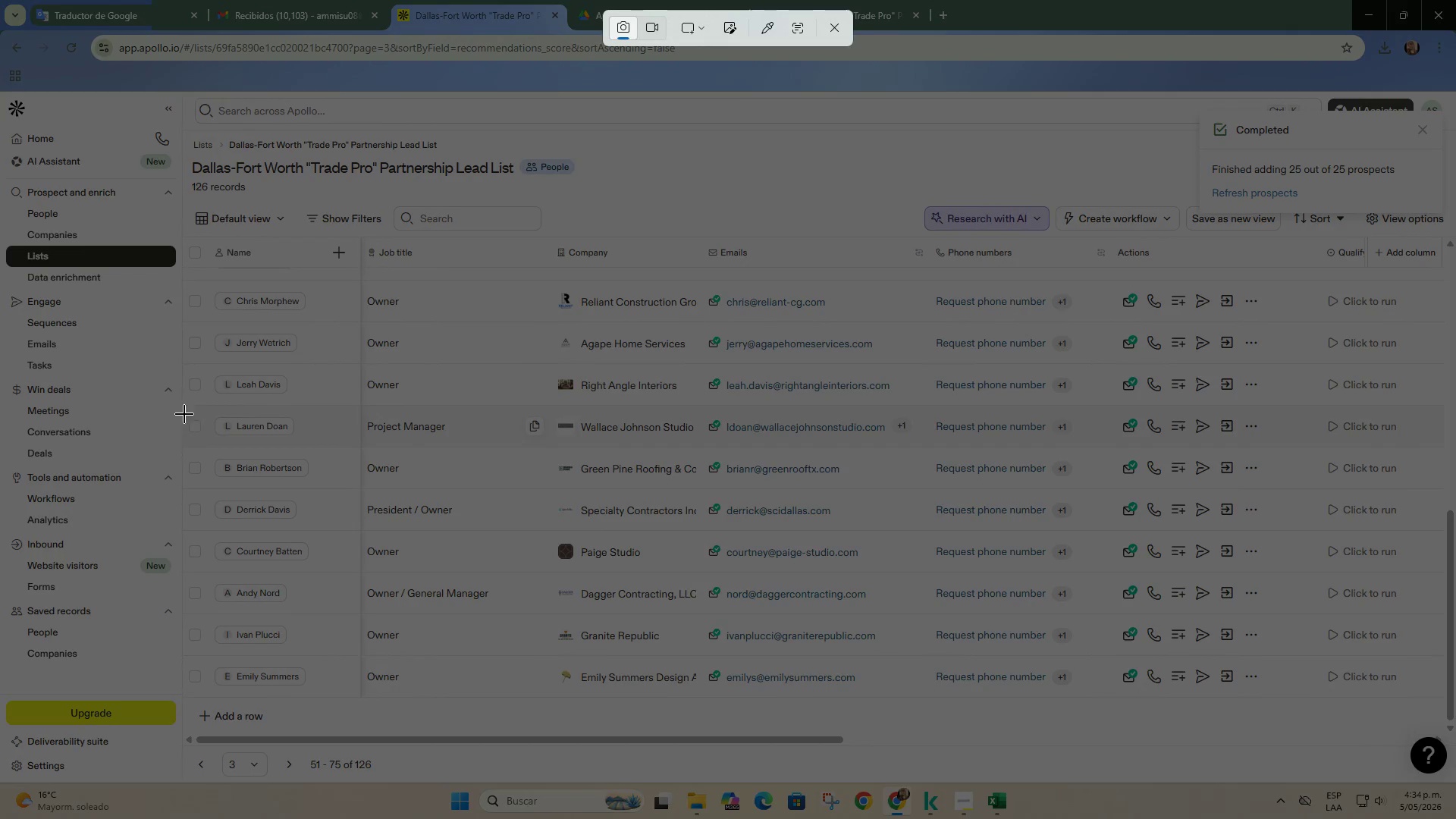 
left_click_drag(start_coordinate=[182, 407], to_coordinate=[1455, 786])
 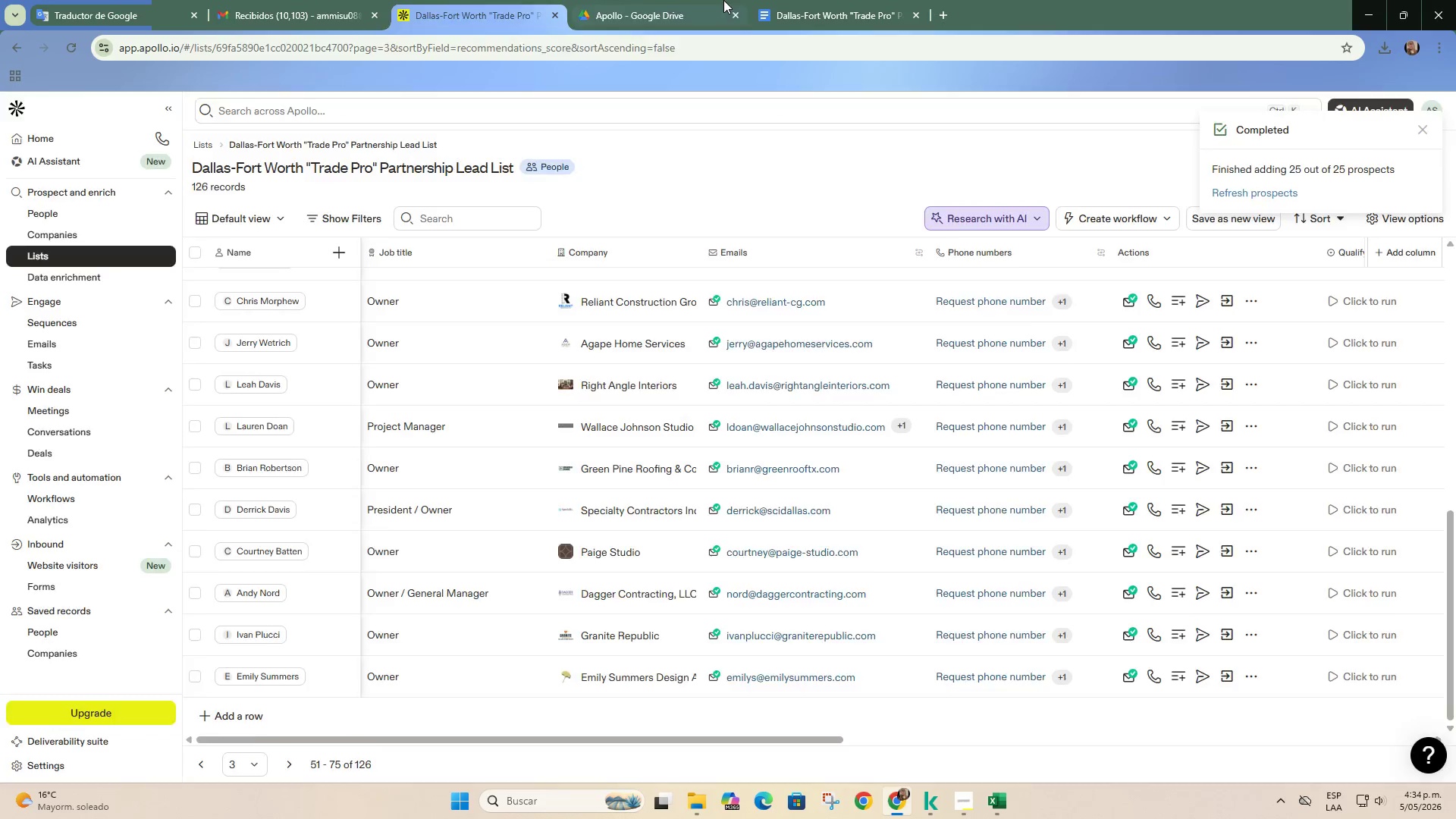 
left_click_drag(start_coordinate=[723, 0], to_coordinate=[728, 0])
 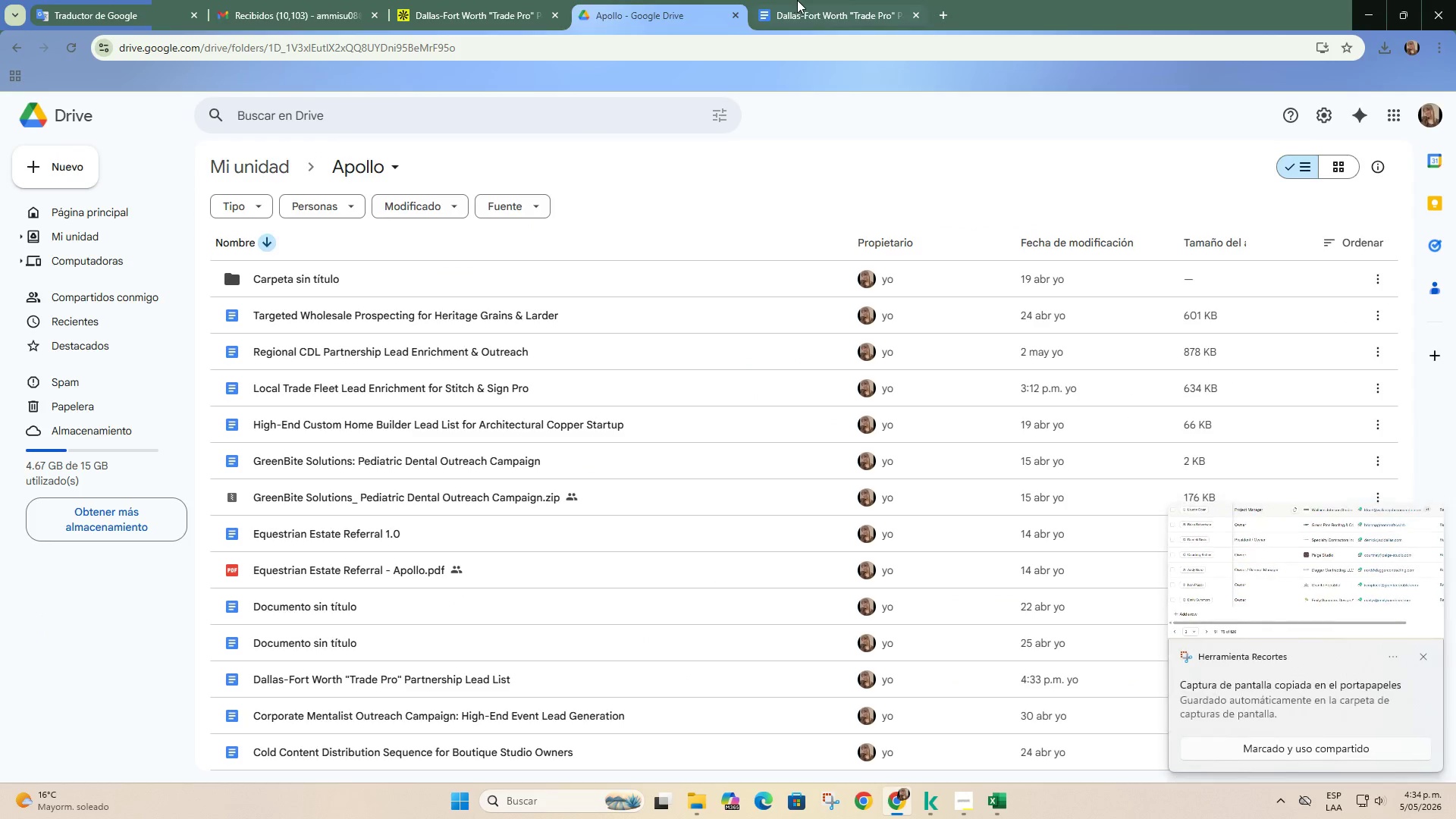 
double_click([797, 0])
 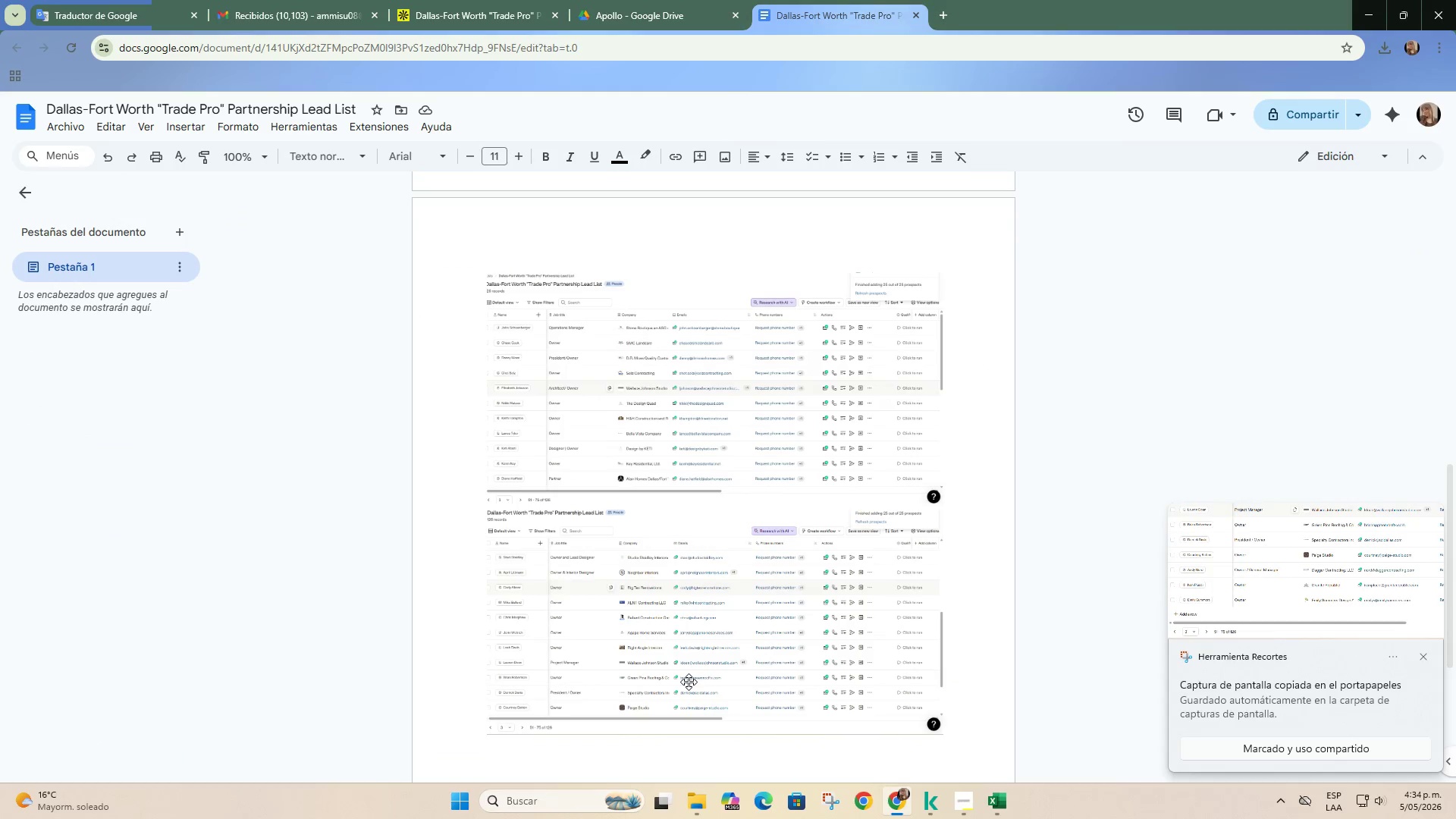 
key(Enter)
 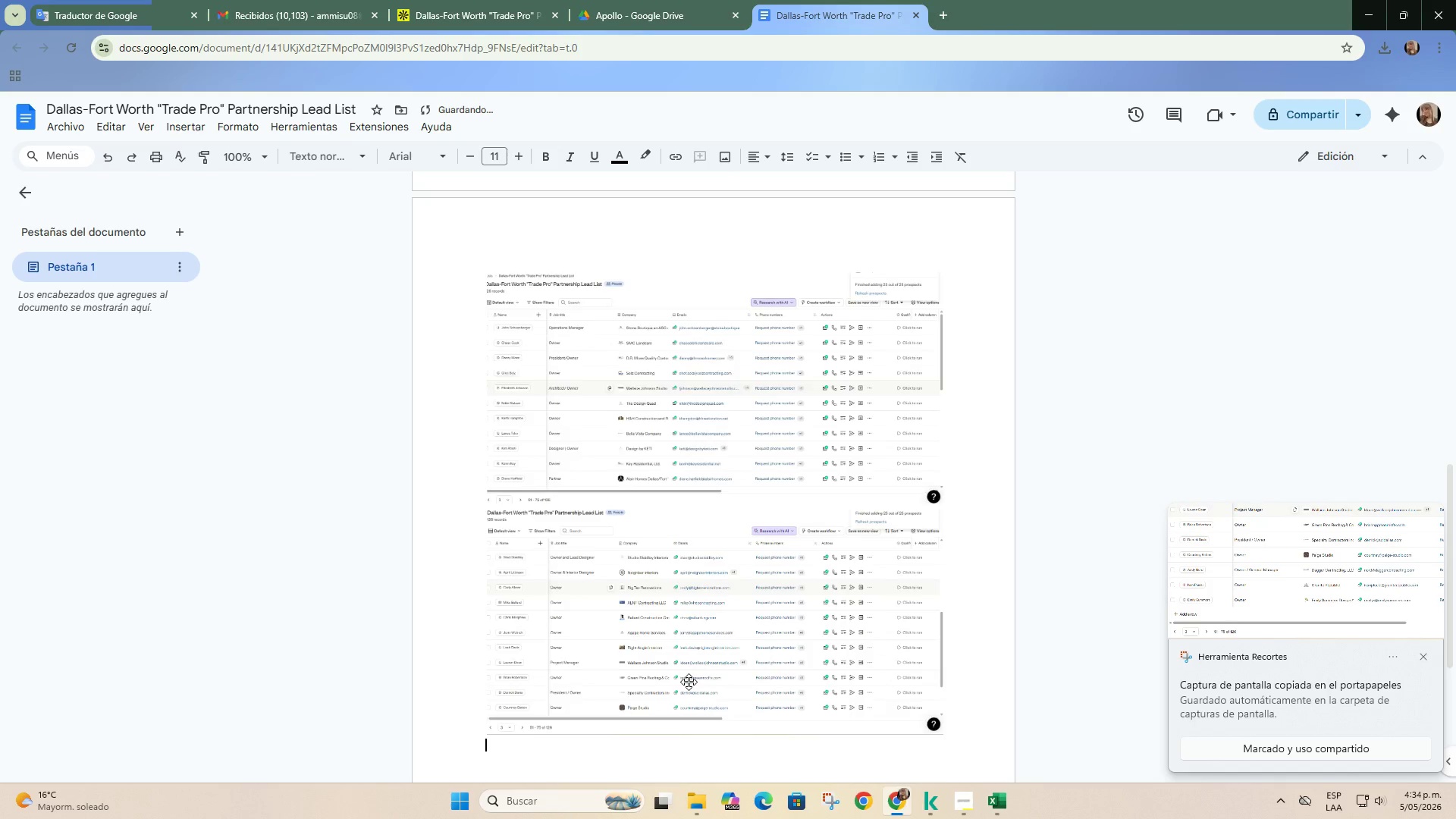 
key(Control+ControlLeft)
 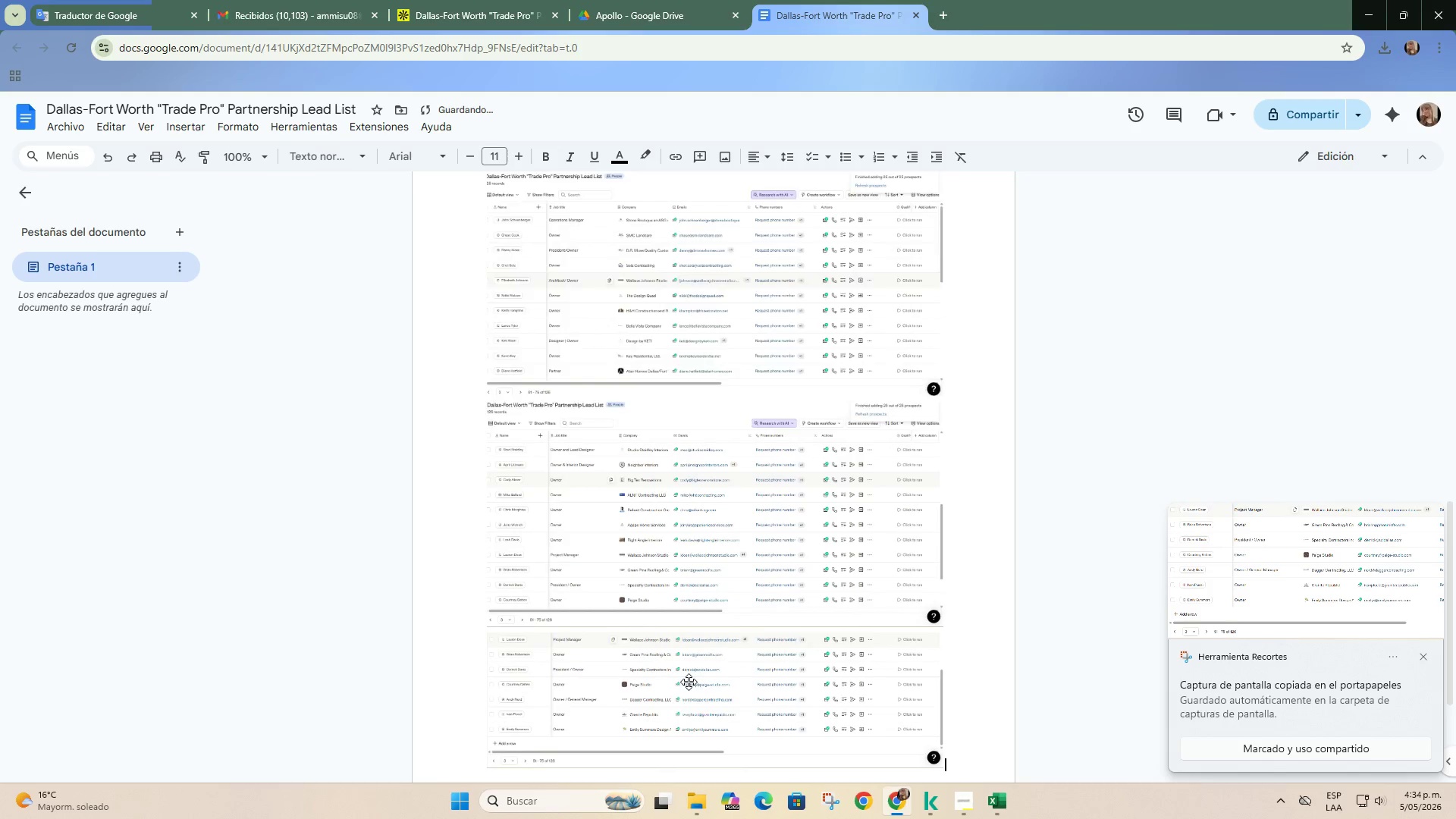 
key(Control+V)
 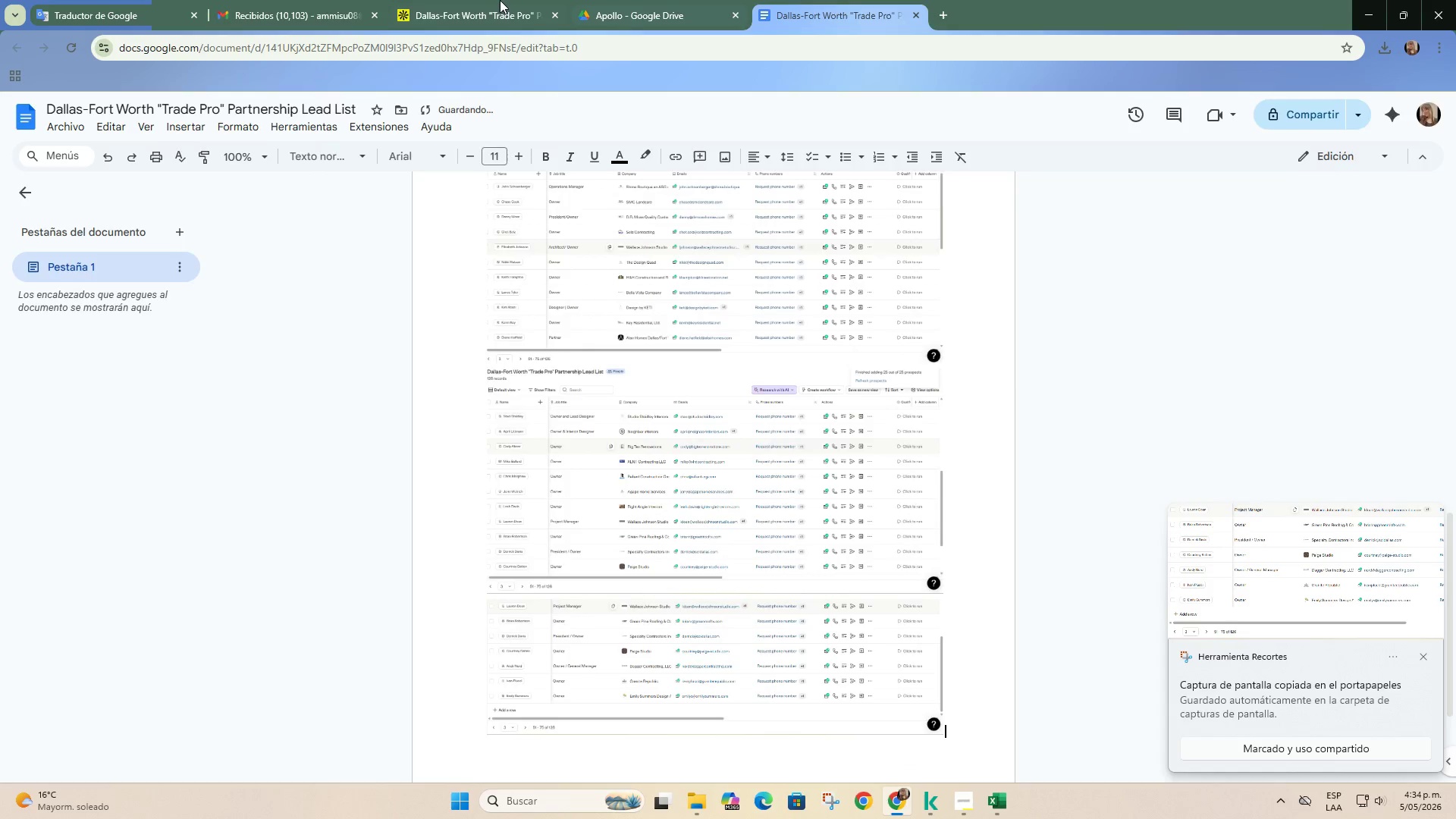 
left_click([500, 0])
 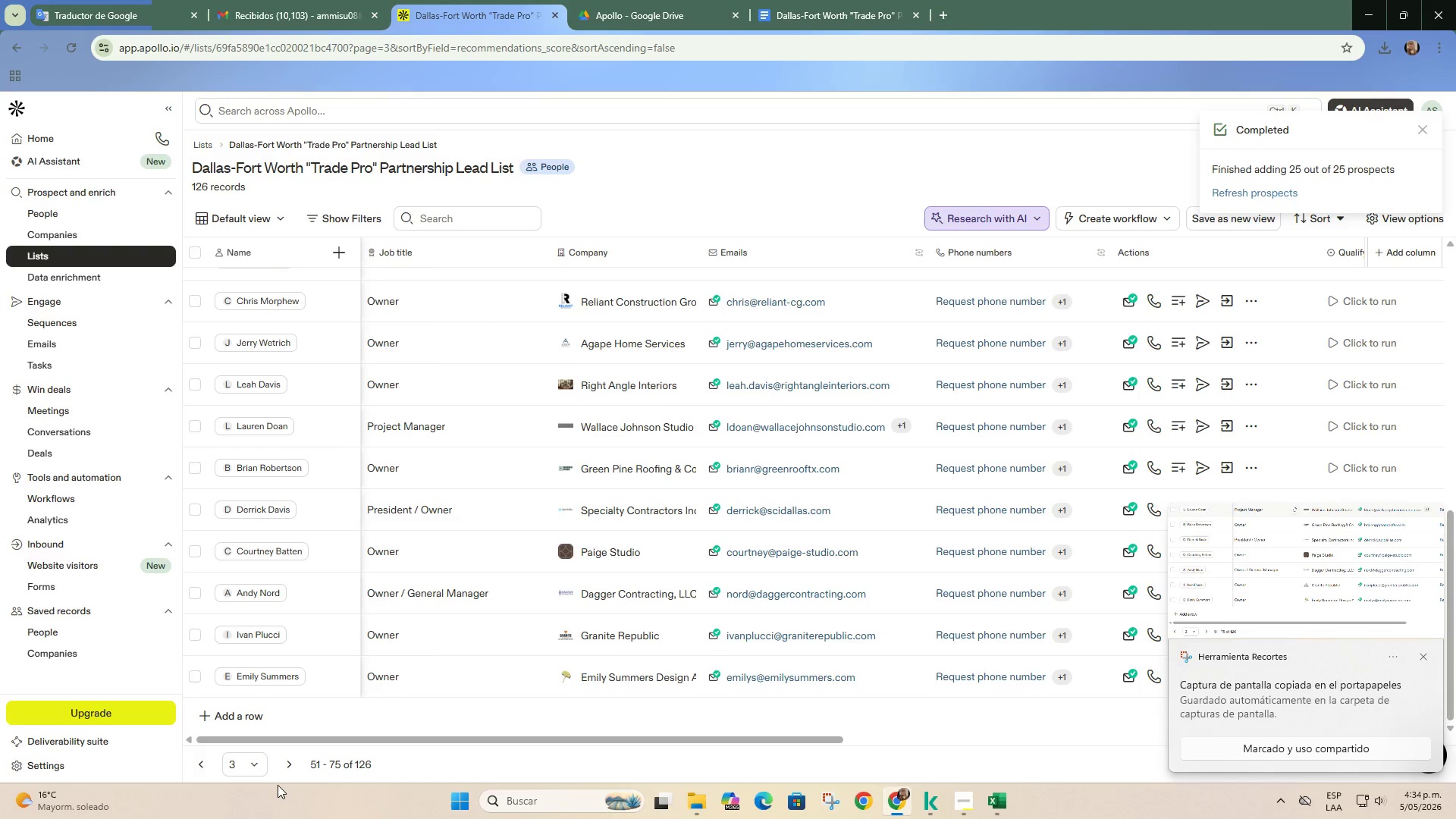 
left_click([290, 759])
 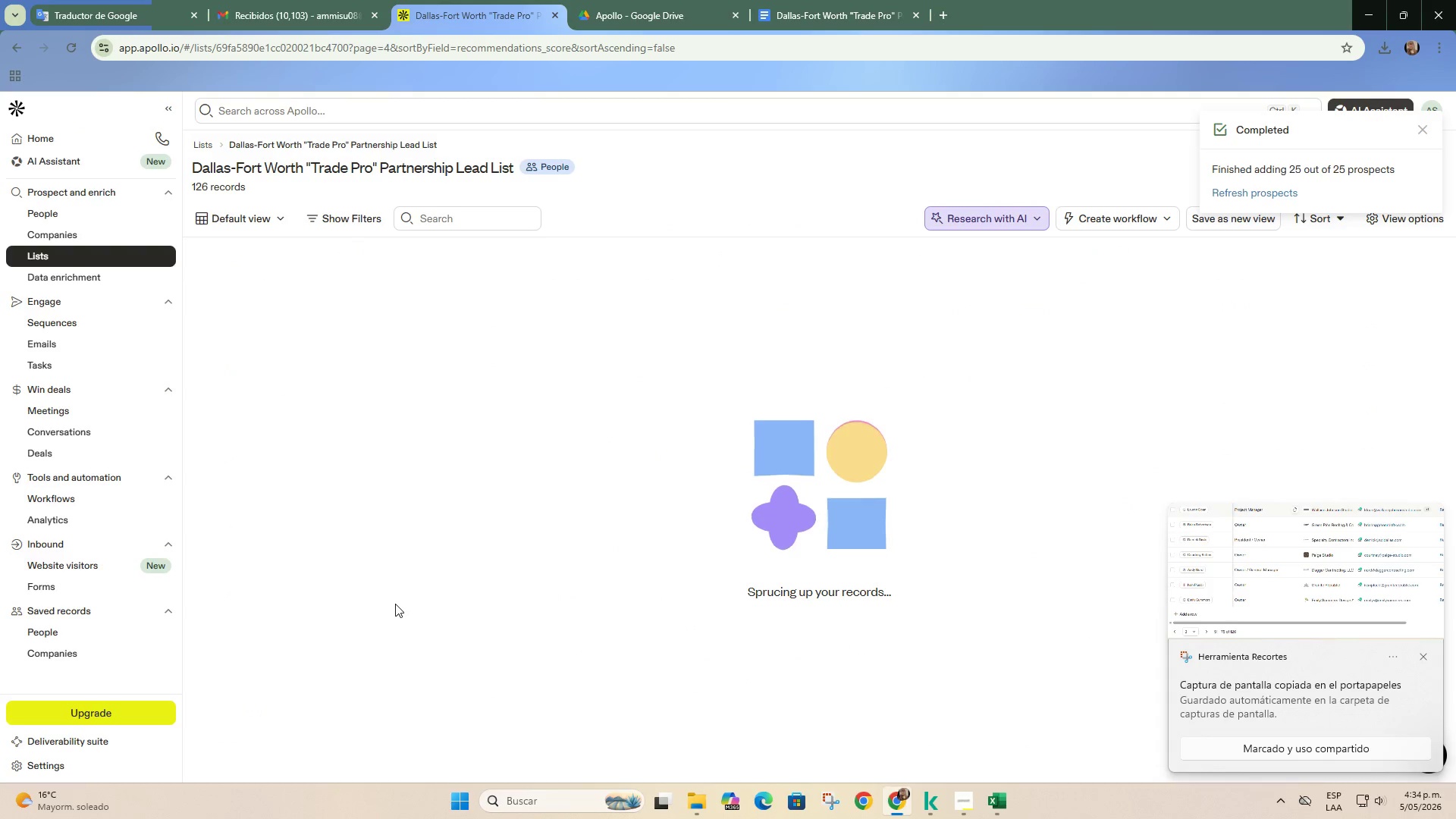 
mouse_move([427, 596])
 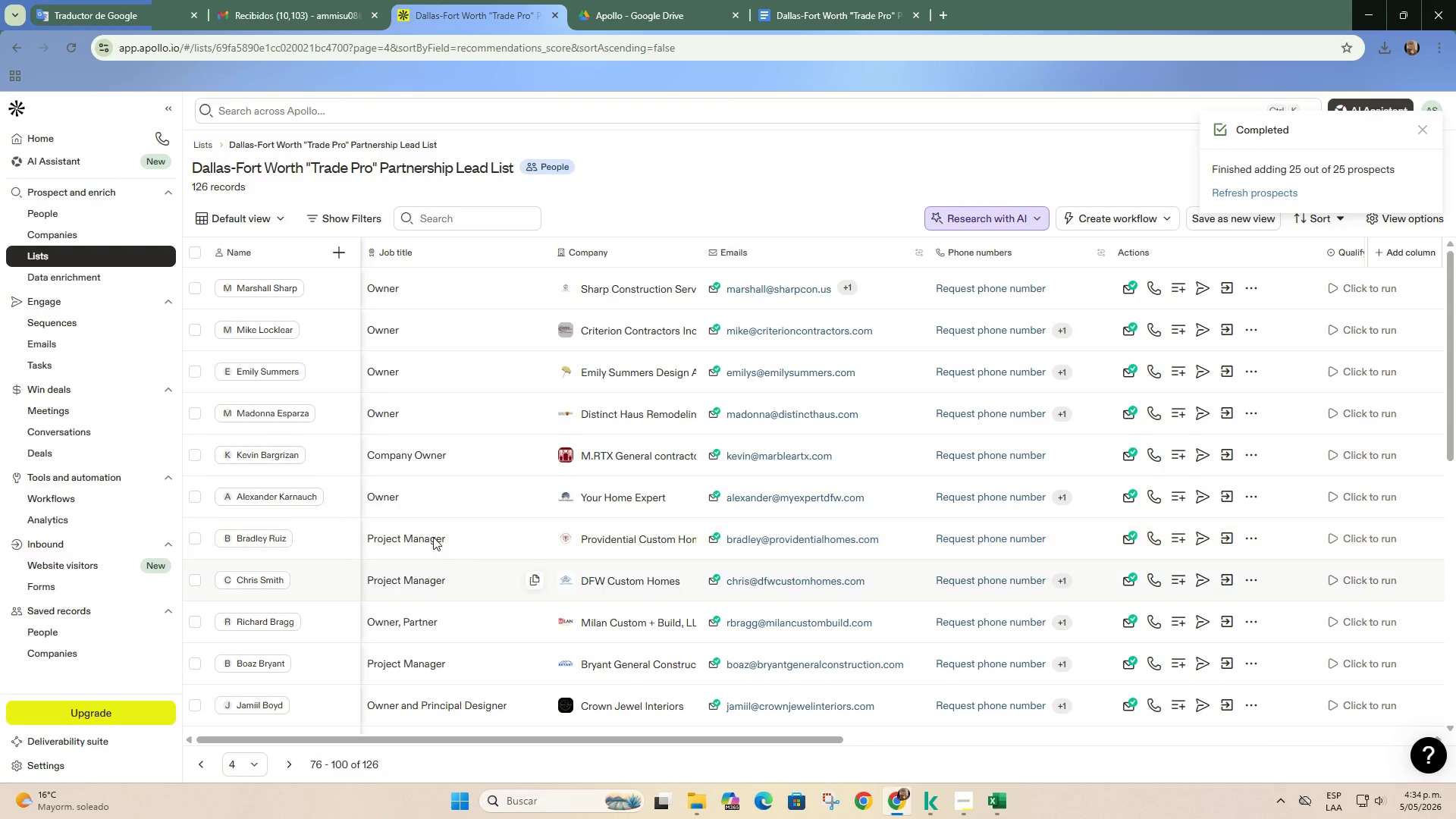 
key(PrintScreen)
 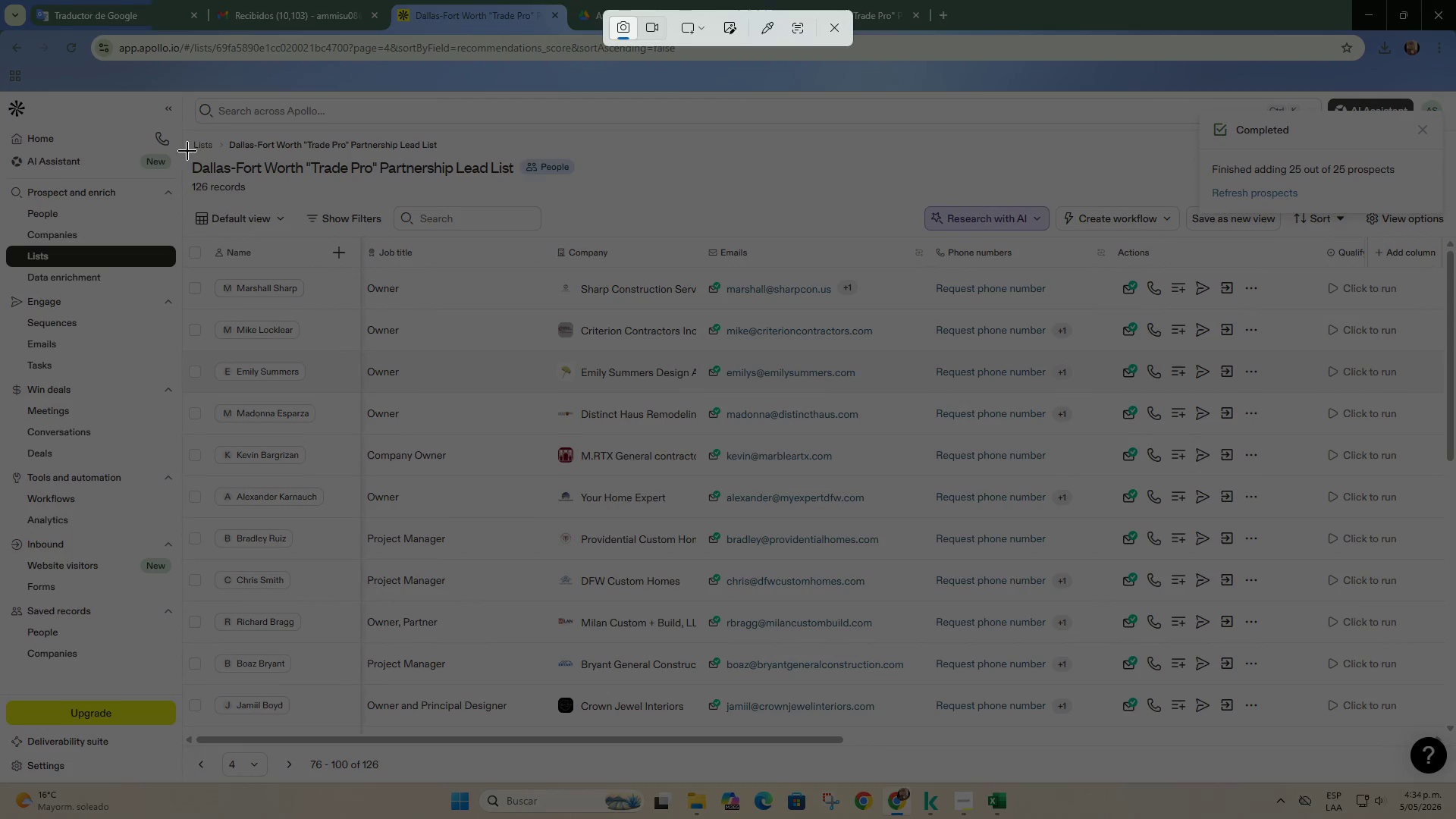 
left_click_drag(start_coordinate=[187, 133], to_coordinate=[1453, 783])
 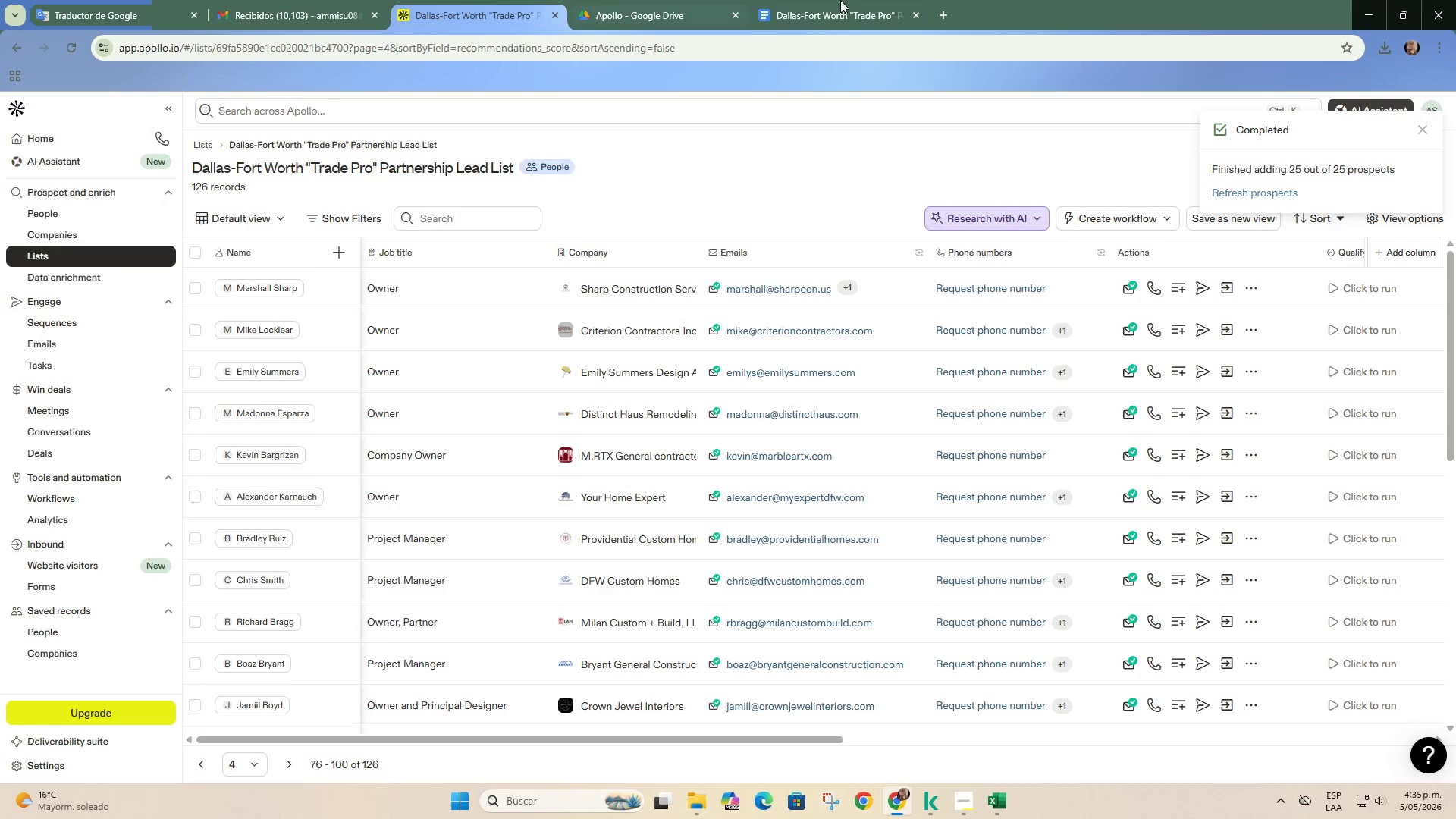 
left_click([840, 0])
 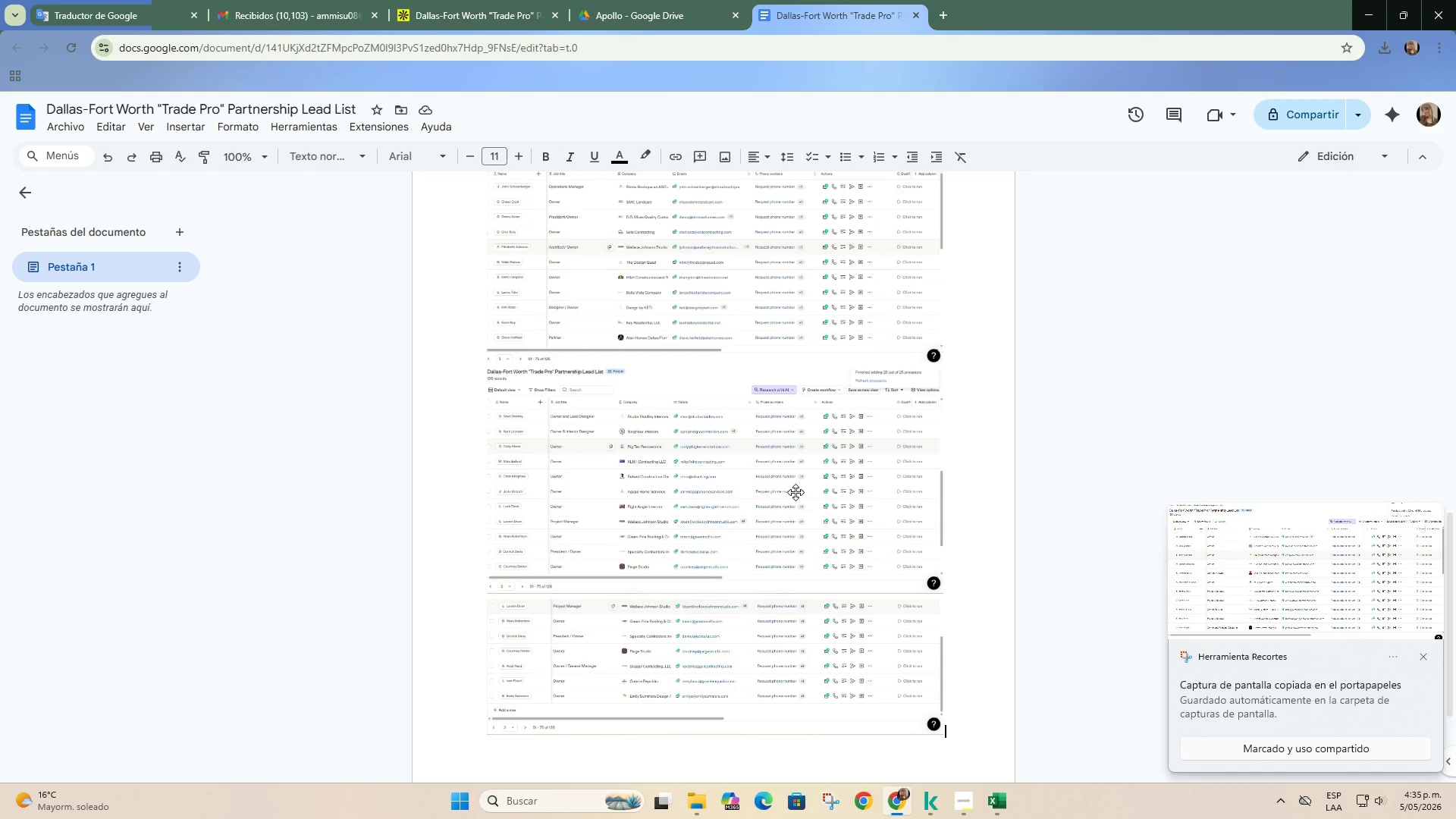 
key(Enter)
 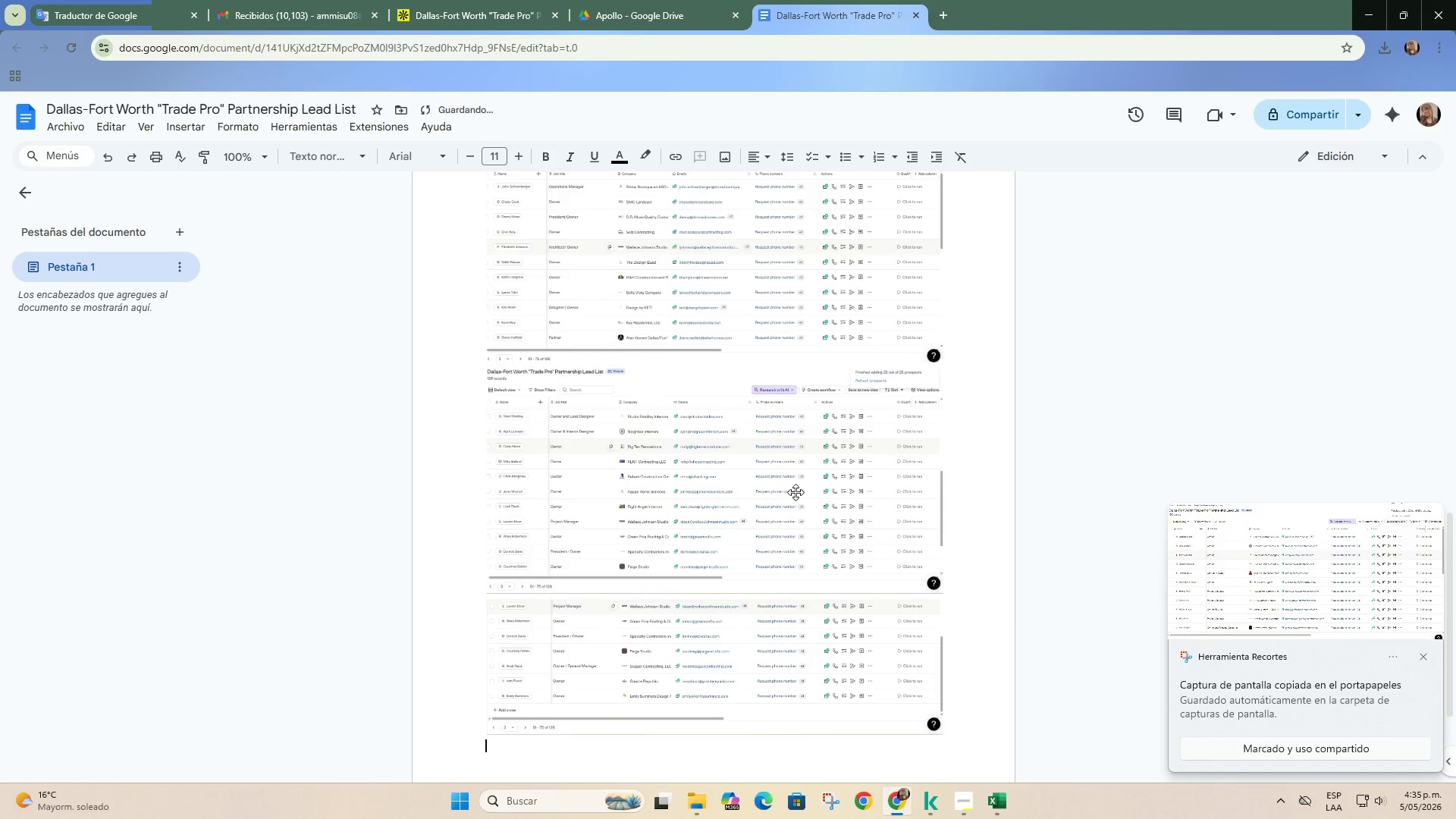 
key(Control+ControlLeft)
 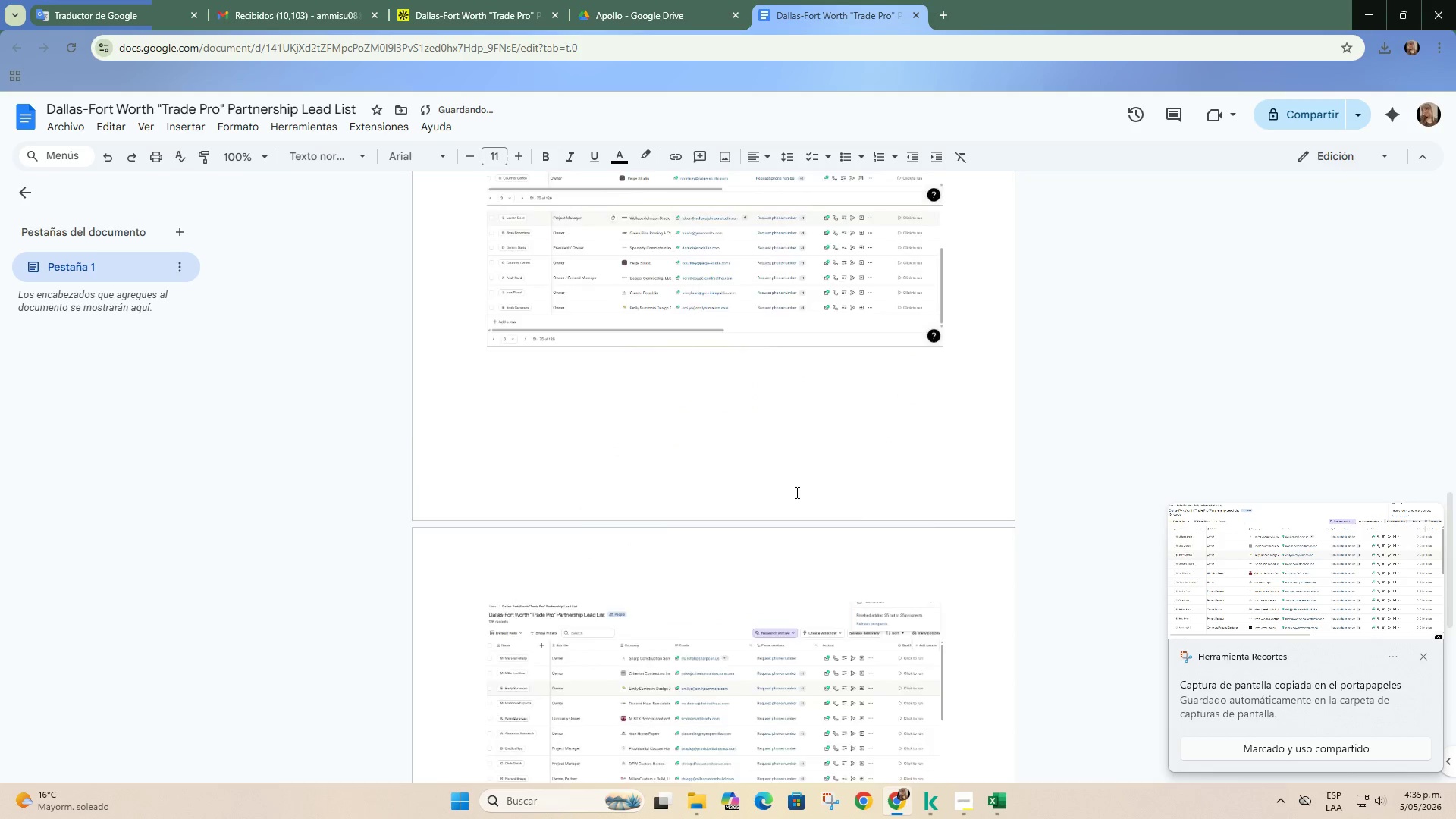 
key(Control+V)
 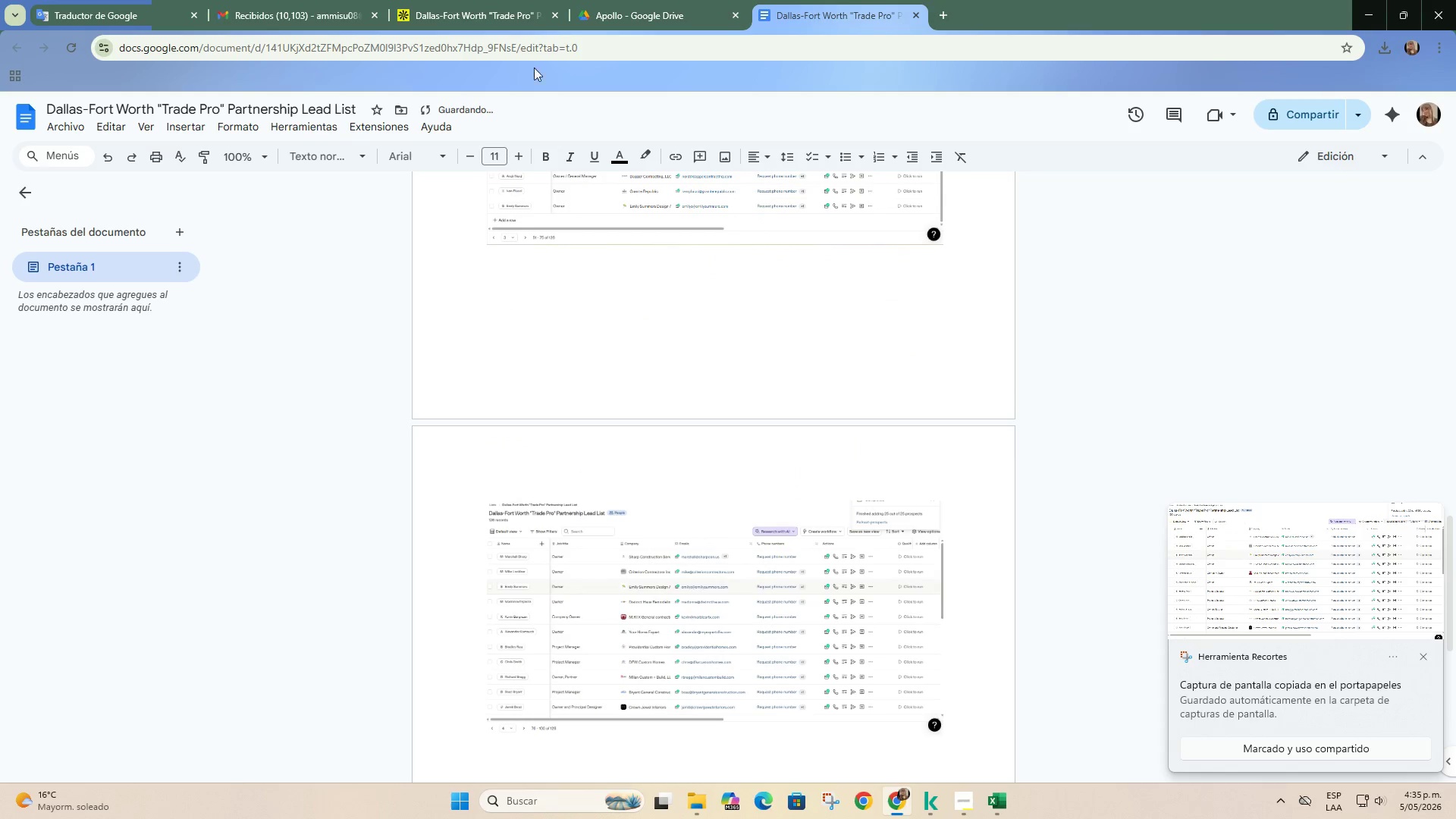 
left_click([458, 0])
 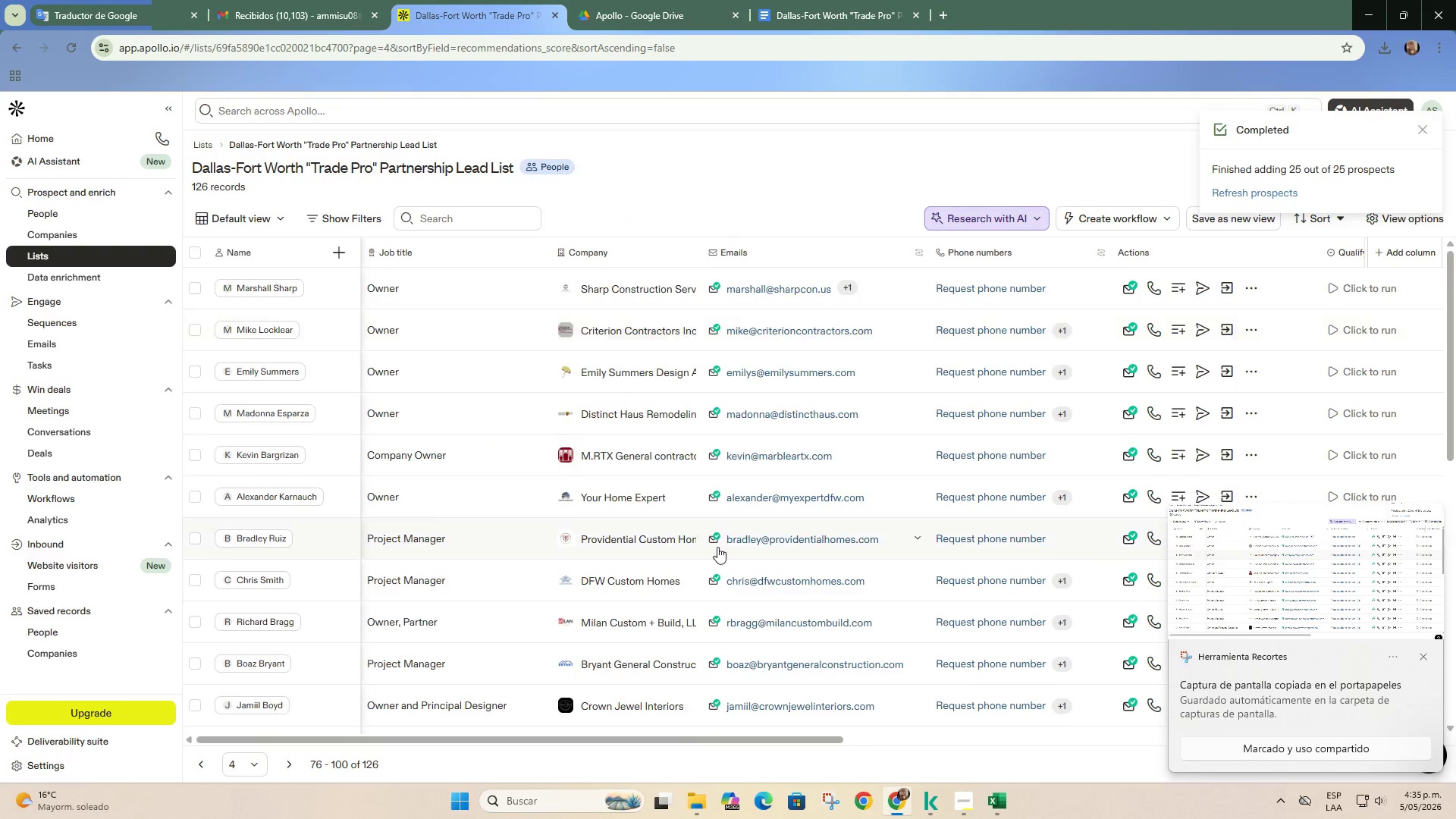 
scroll: coordinate [883, 583], scroll_direction: down, amount: 10.0
 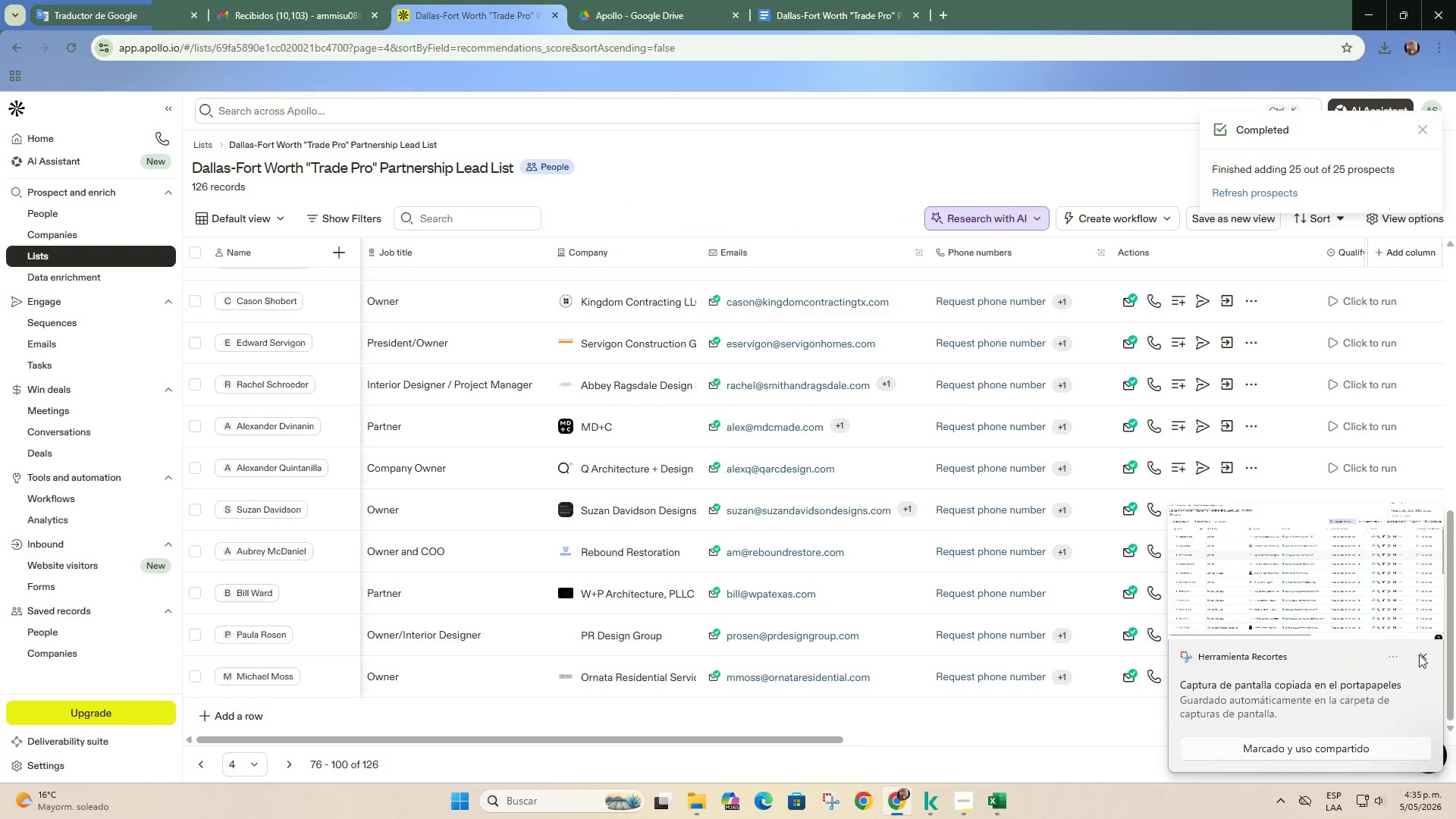 
left_click([1426, 658])
 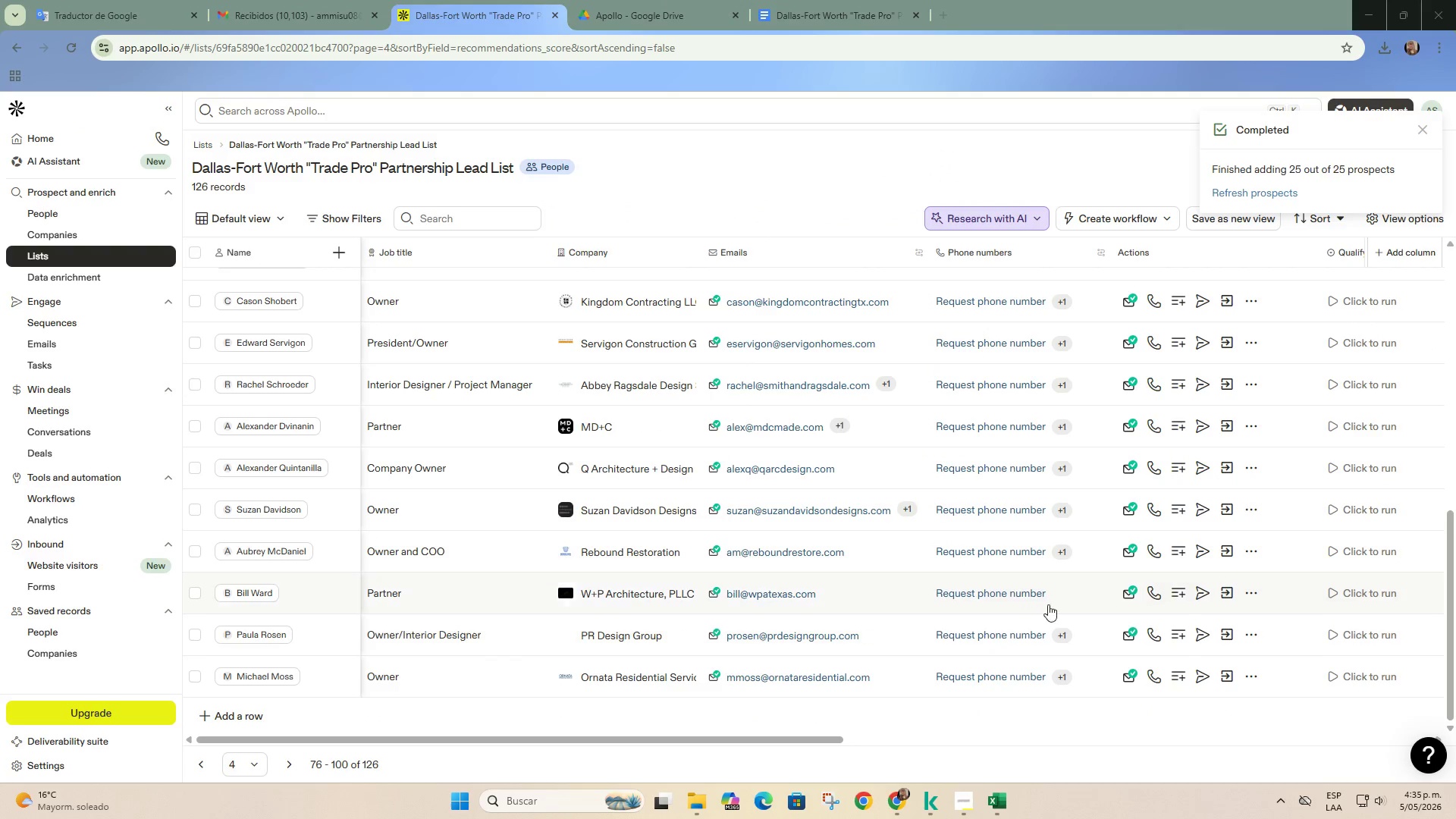 
key(PrintScreen)
 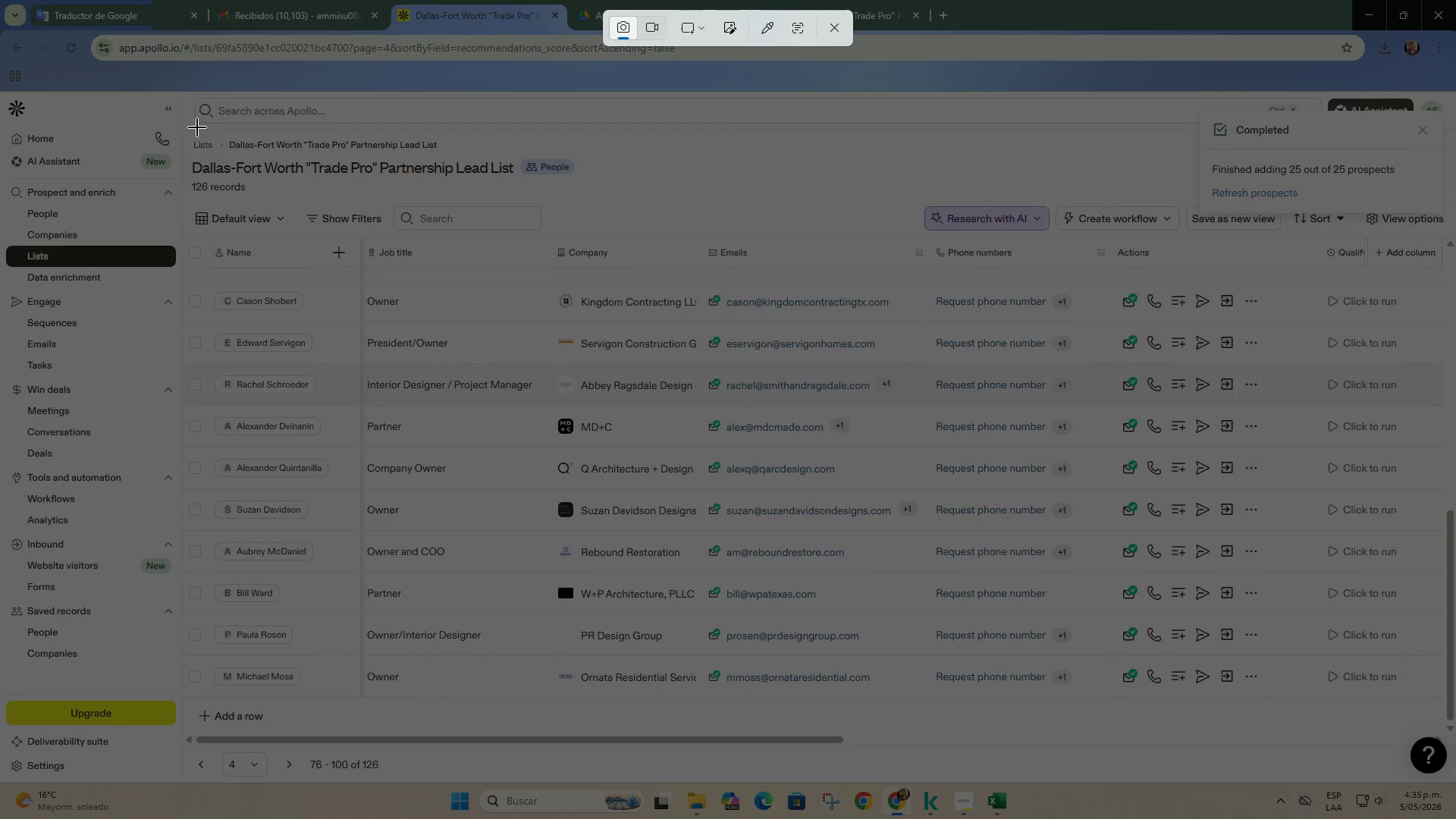 
left_click_drag(start_coordinate=[189, 118], to_coordinate=[1455, 818])
 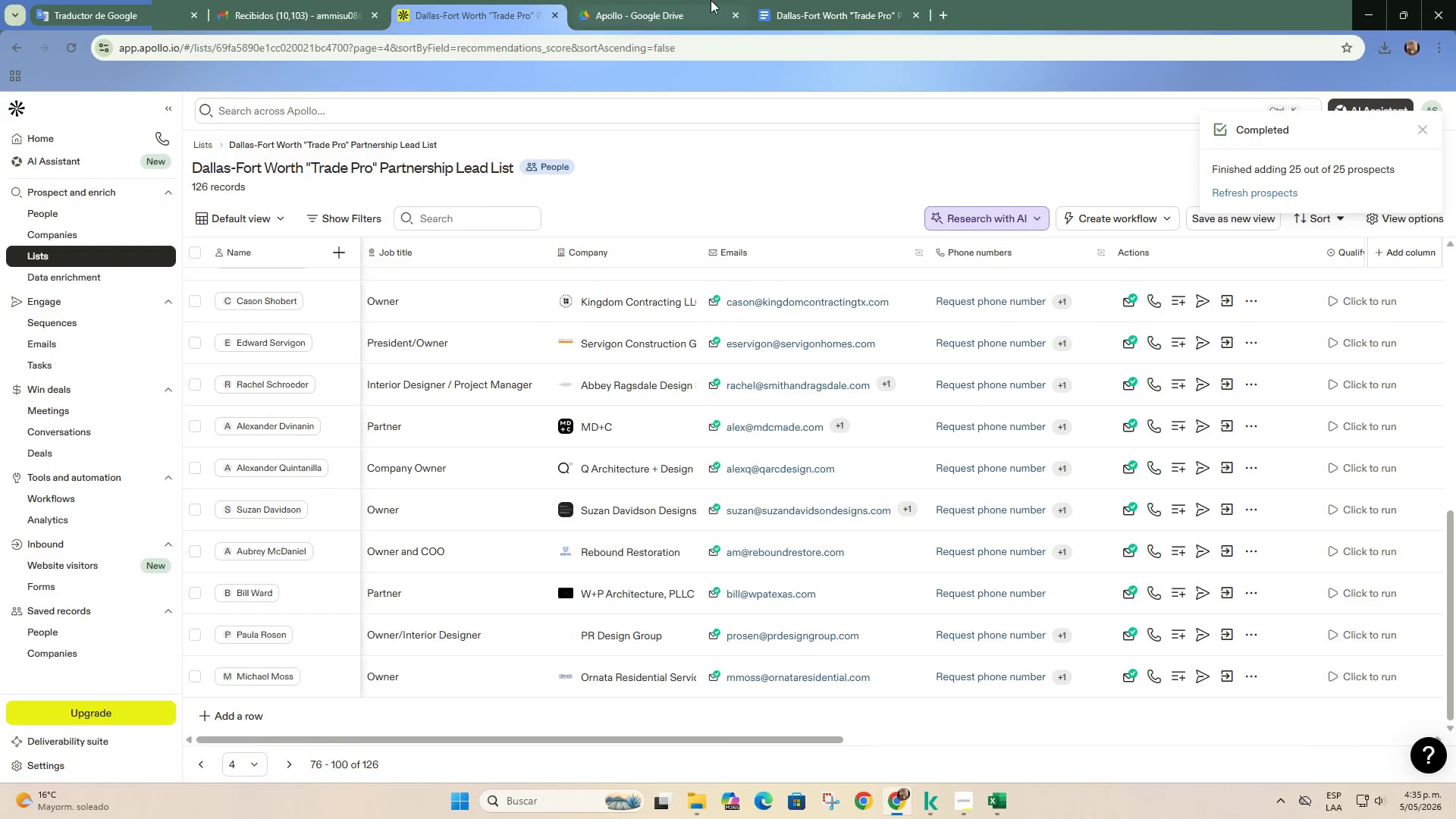 
left_click_drag(start_coordinate=[700, 0], to_coordinate=[720, 0])
 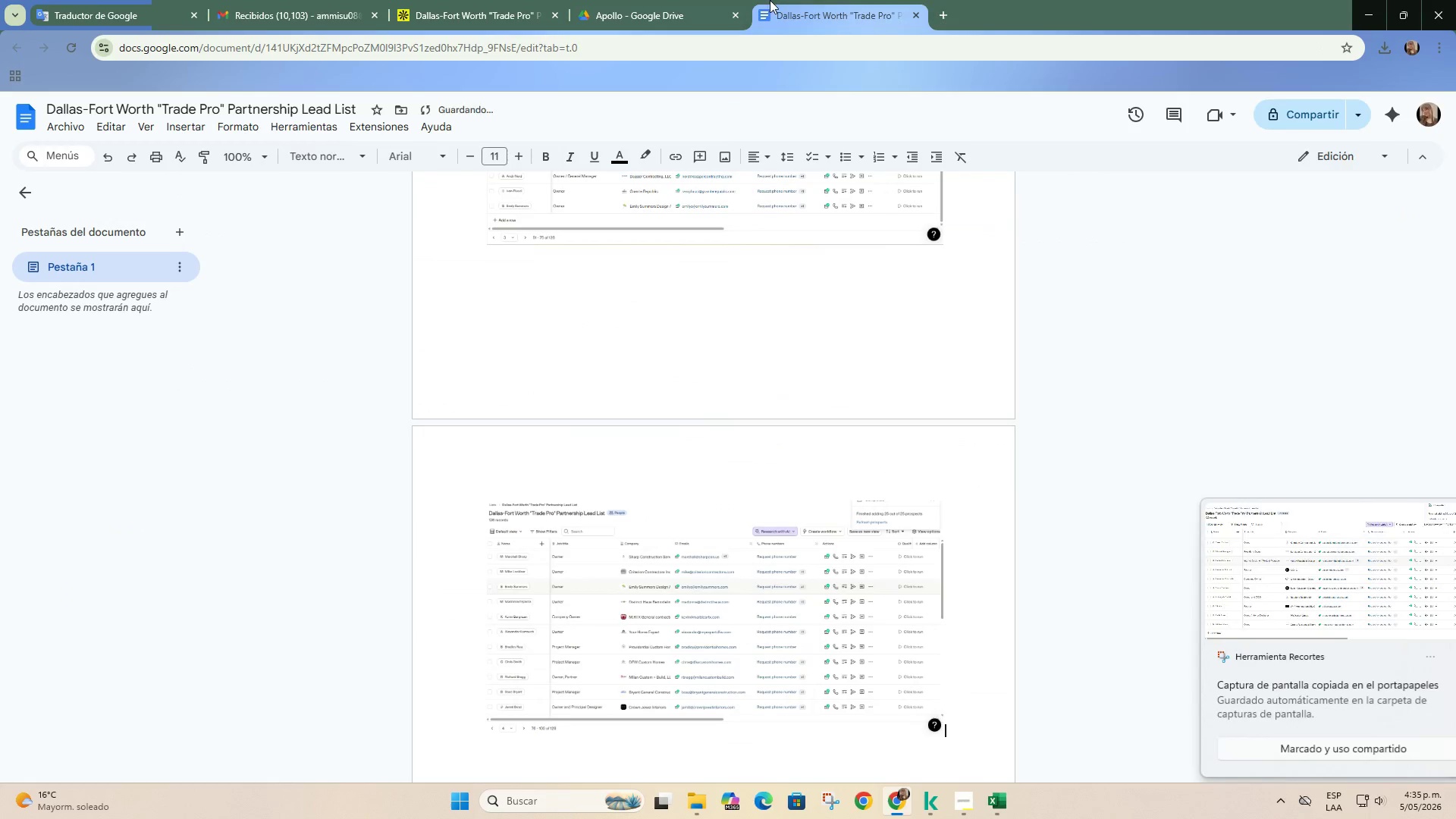 
double_click([770, 0])
 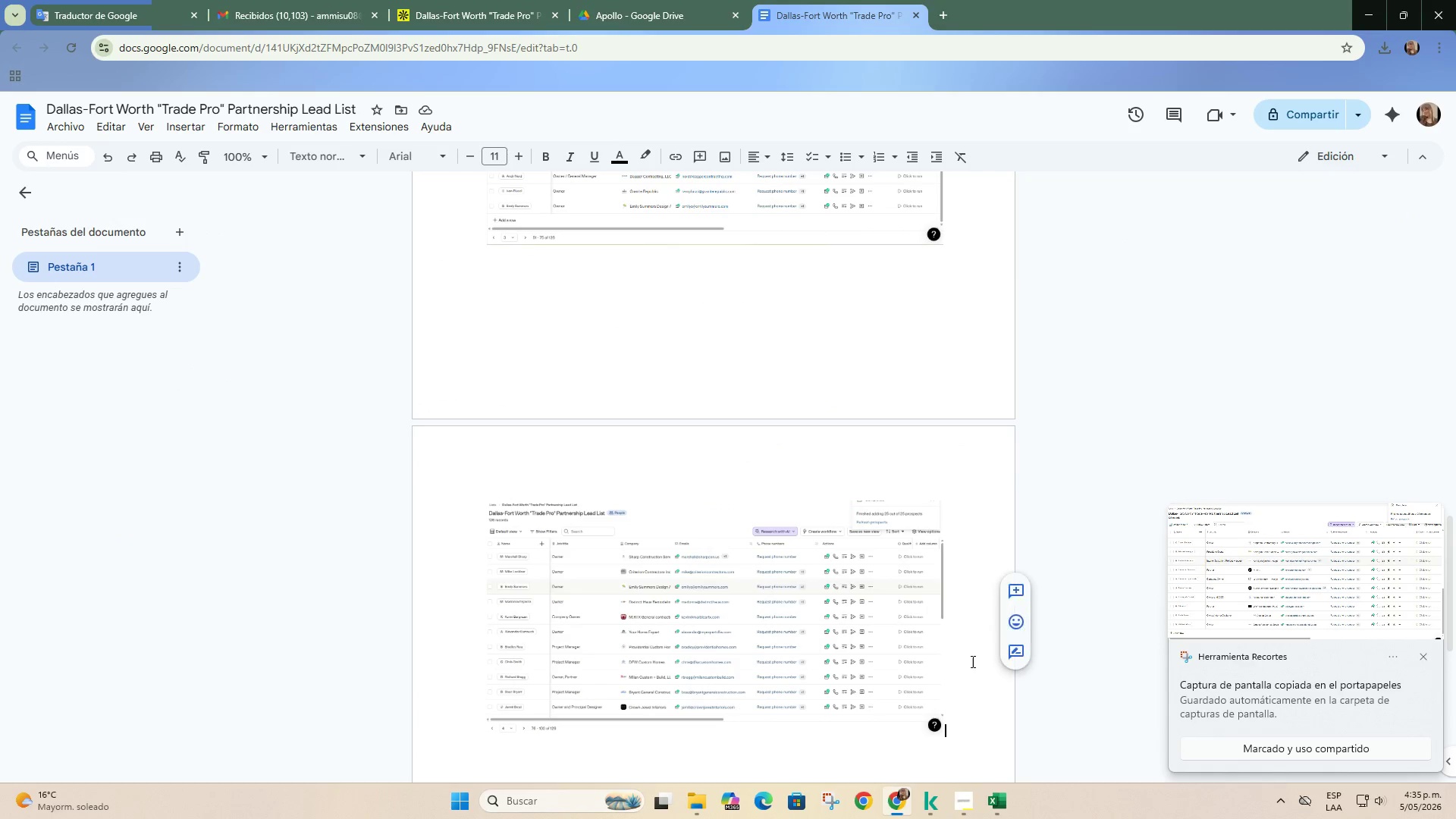 
key(Enter)
 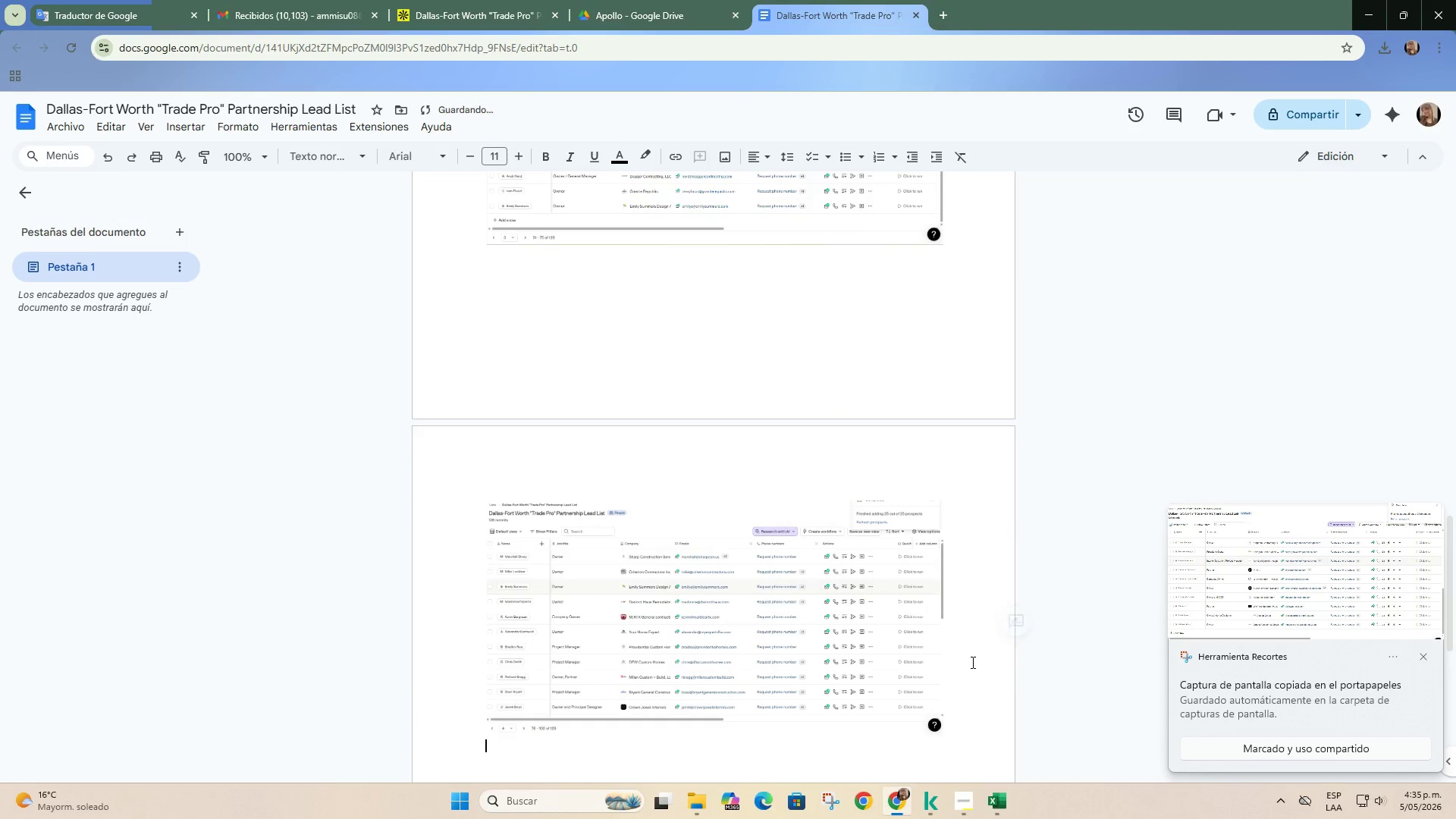 
key(Control+ControlLeft)
 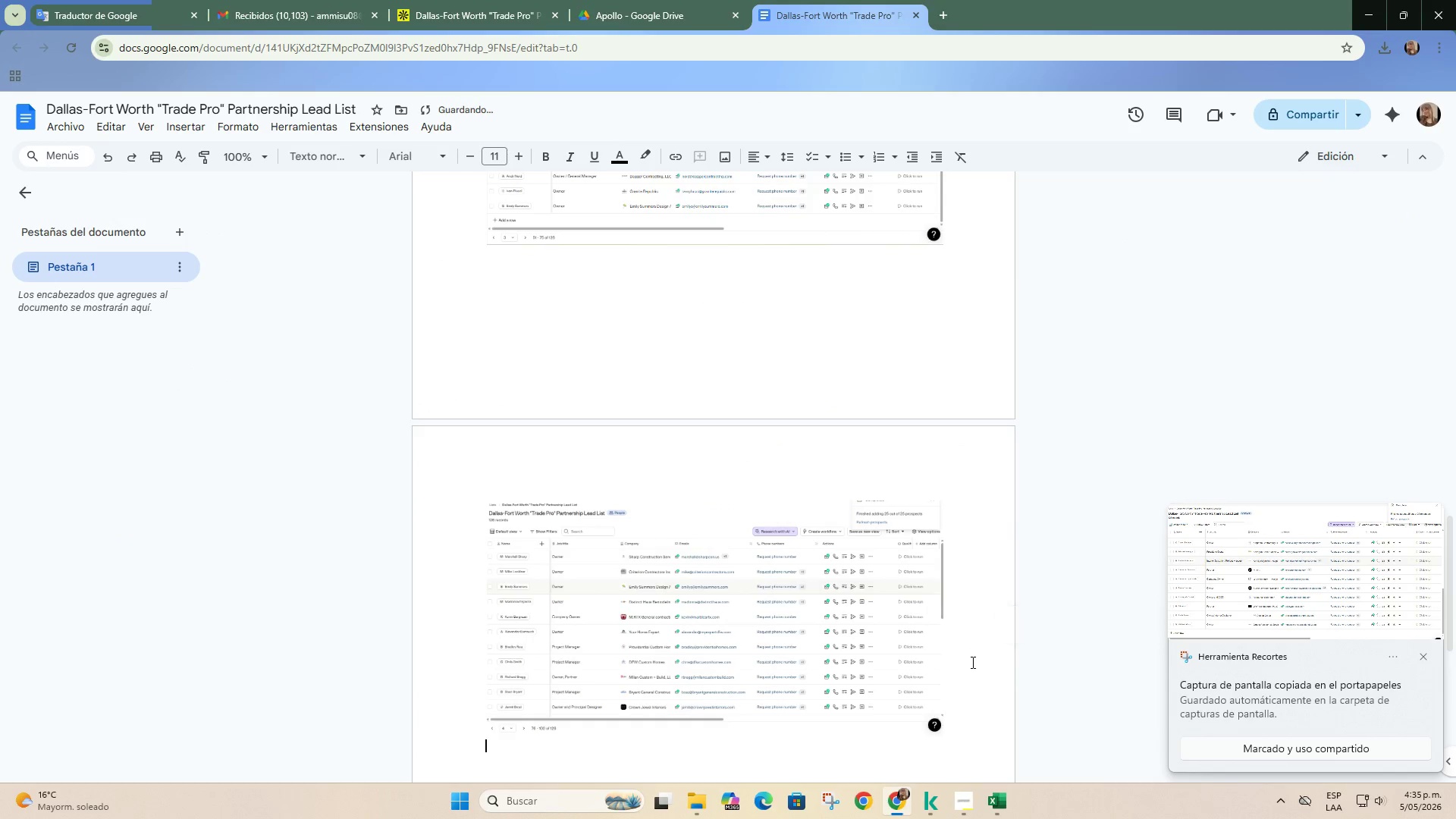 
key(Control+V)
 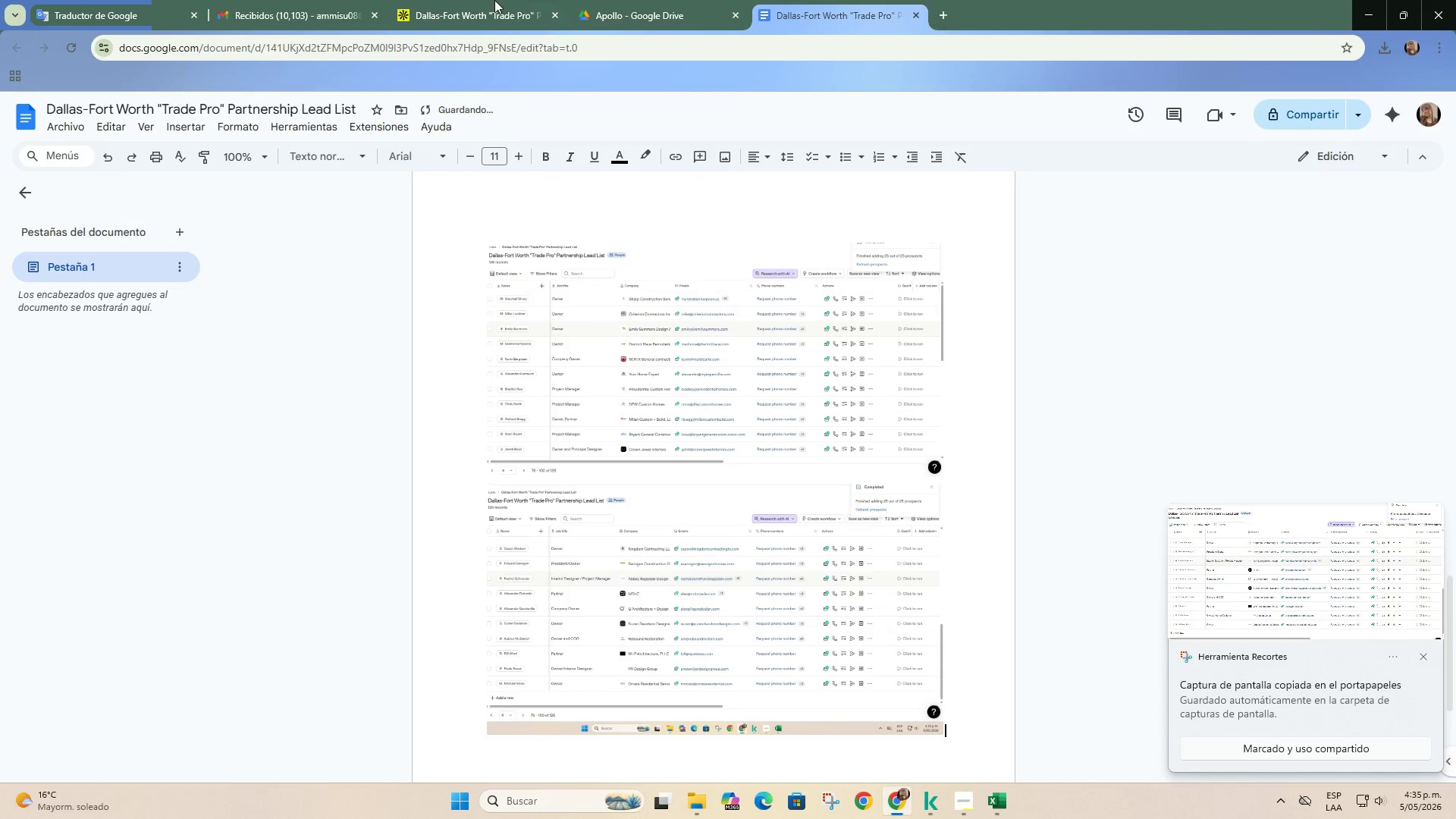 
left_click([519, 0])
 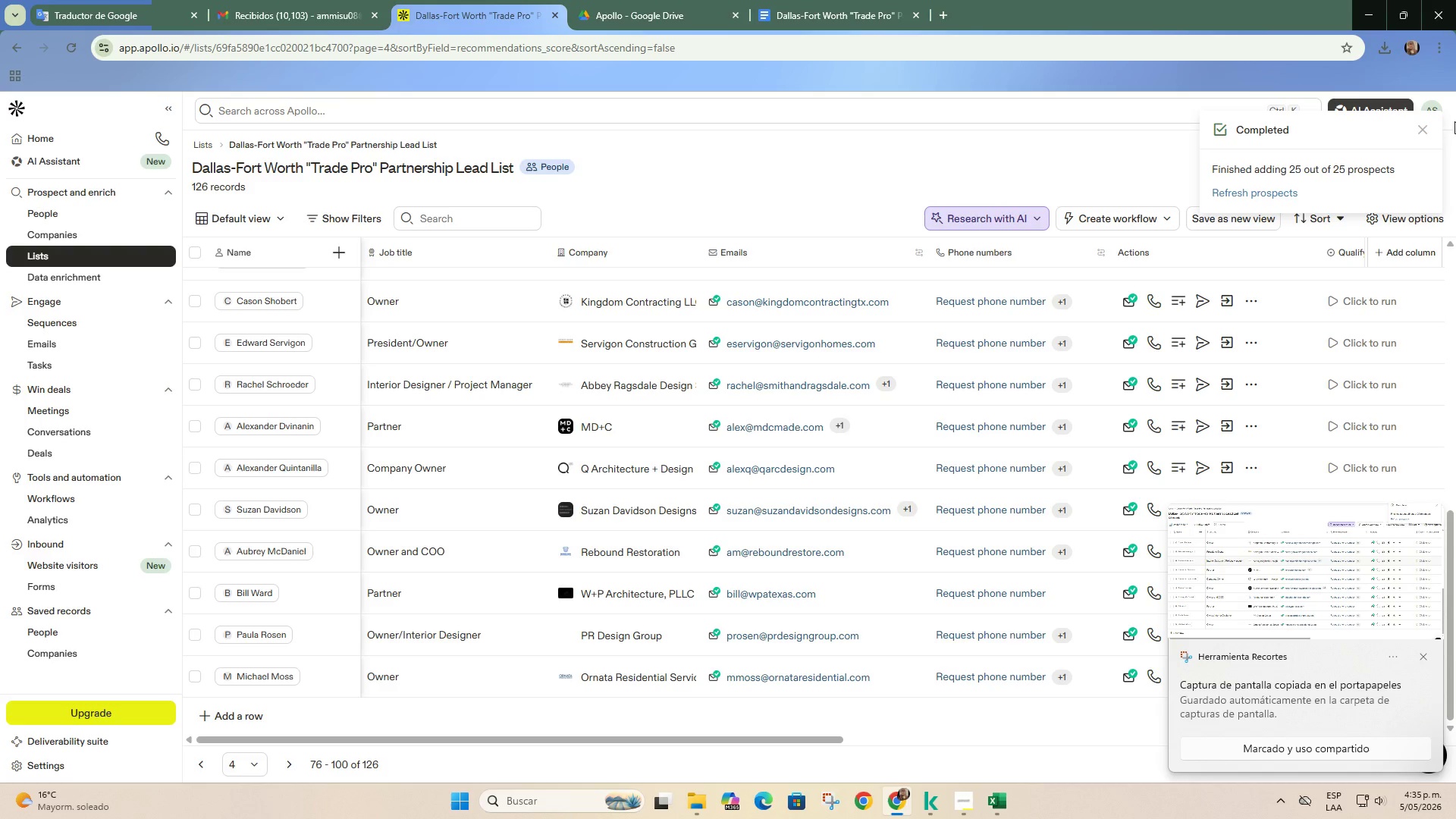 
left_click([1426, 126])
 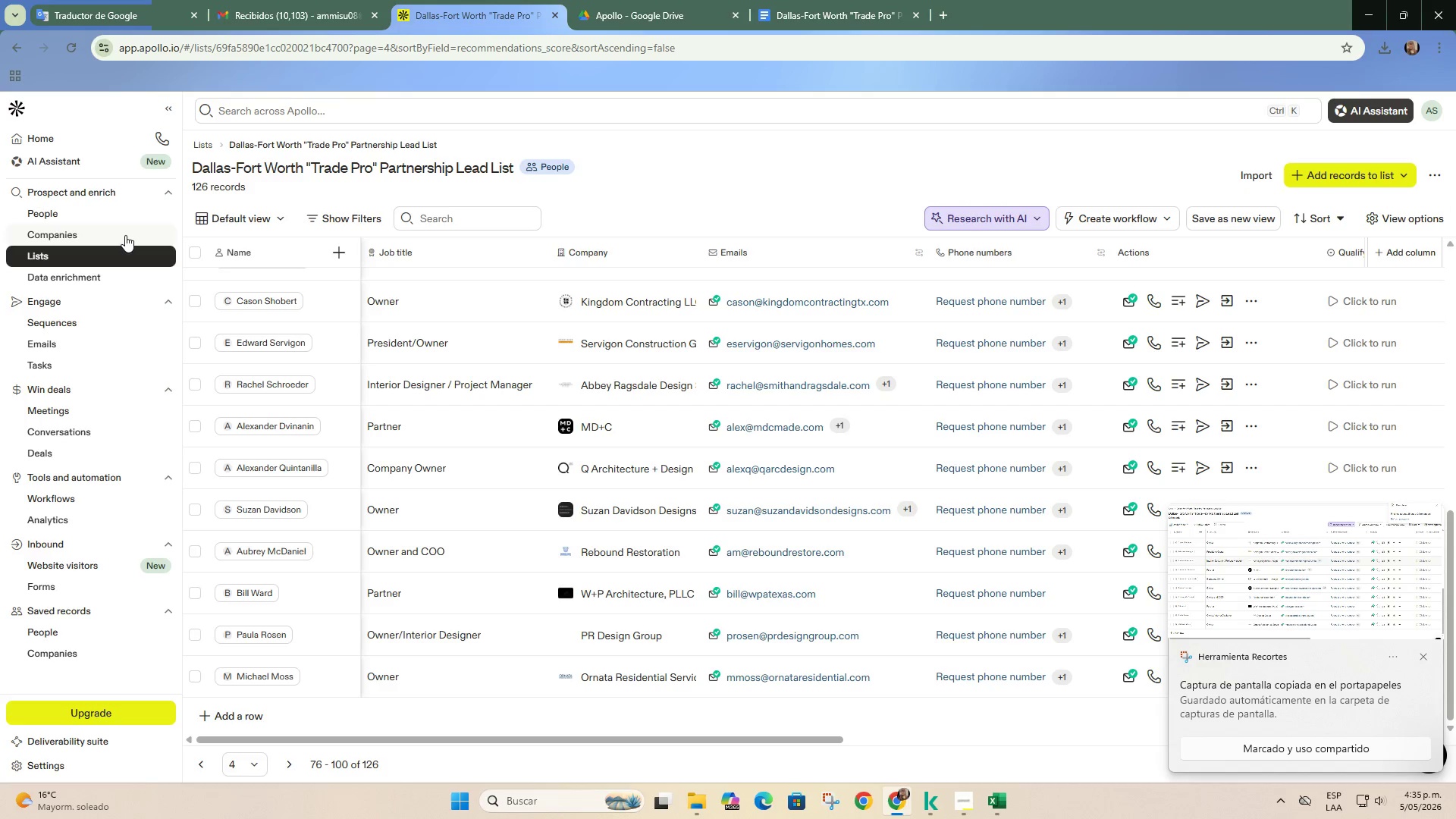 
left_click([124, 259])
 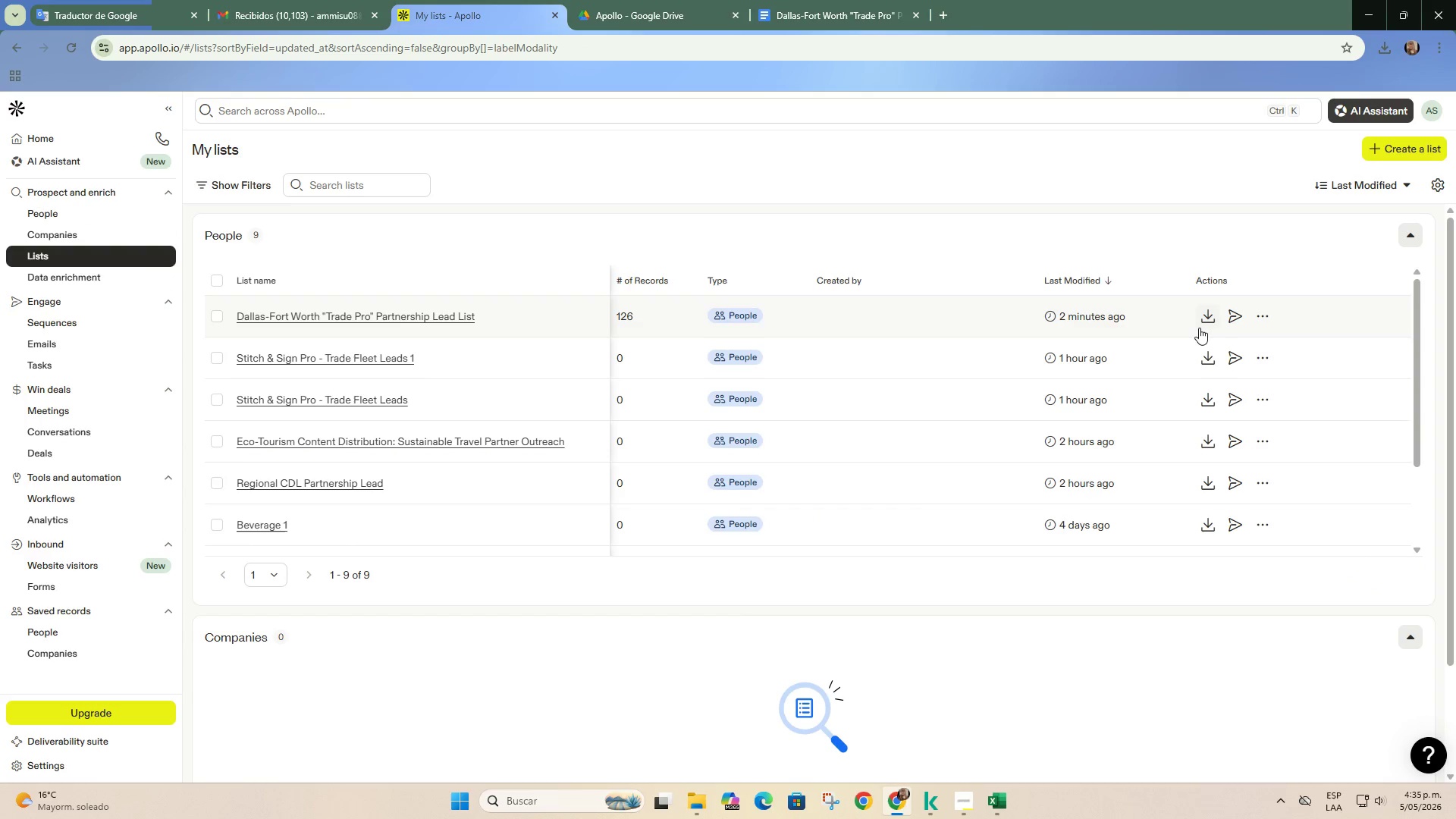 
left_click([1200, 321])
 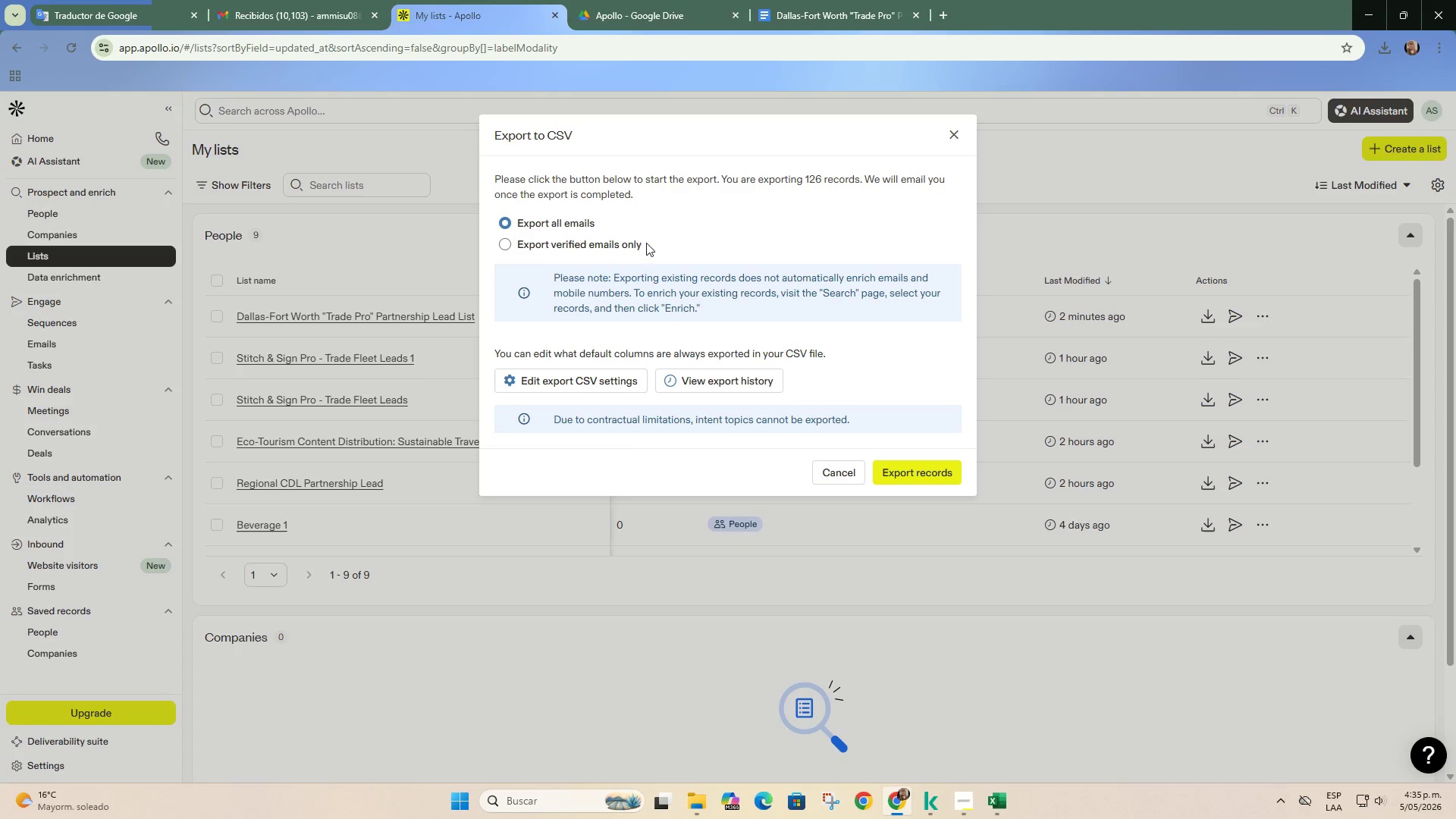 
left_click([644, 243])
 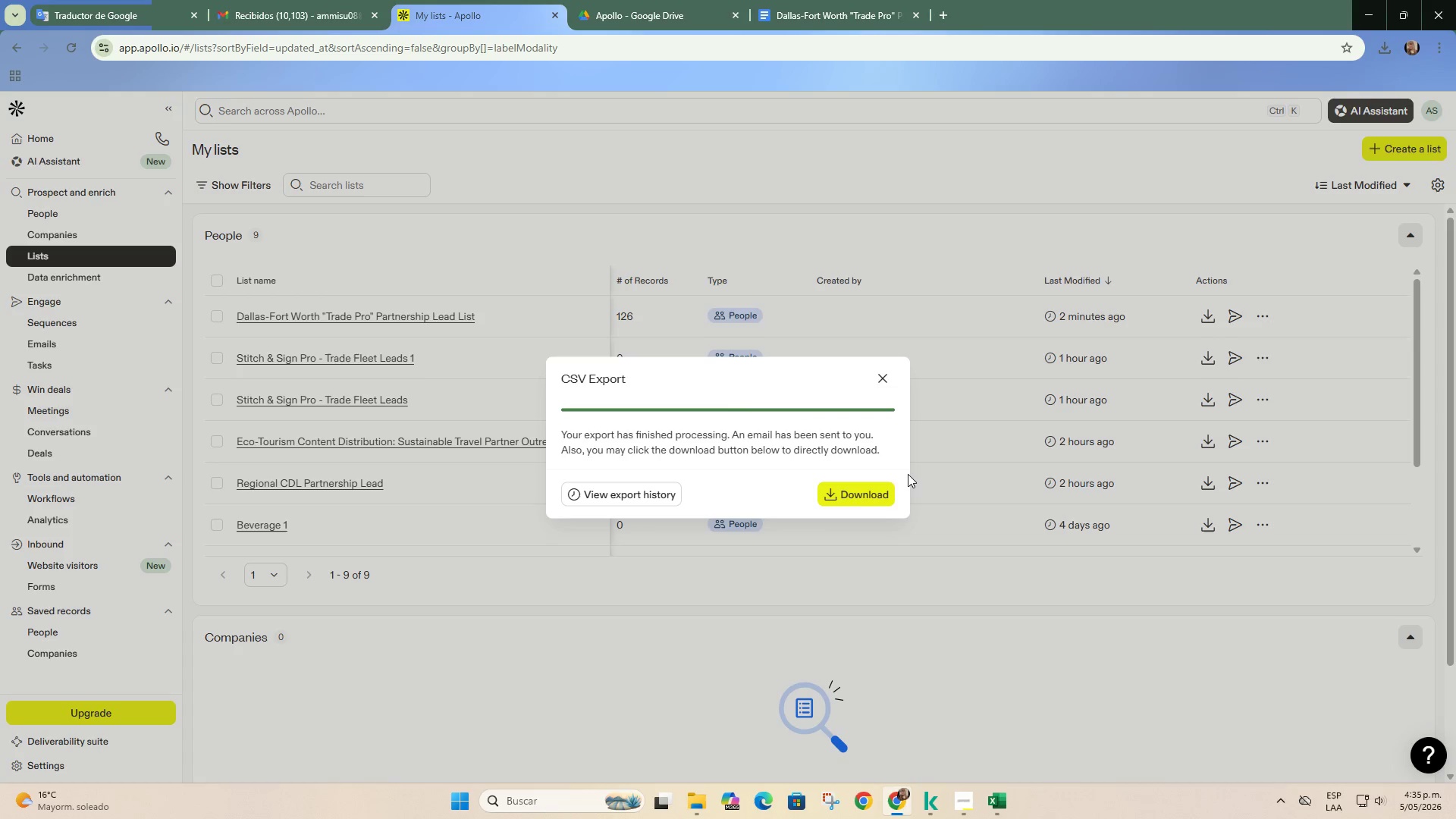 
wait(5.48)
 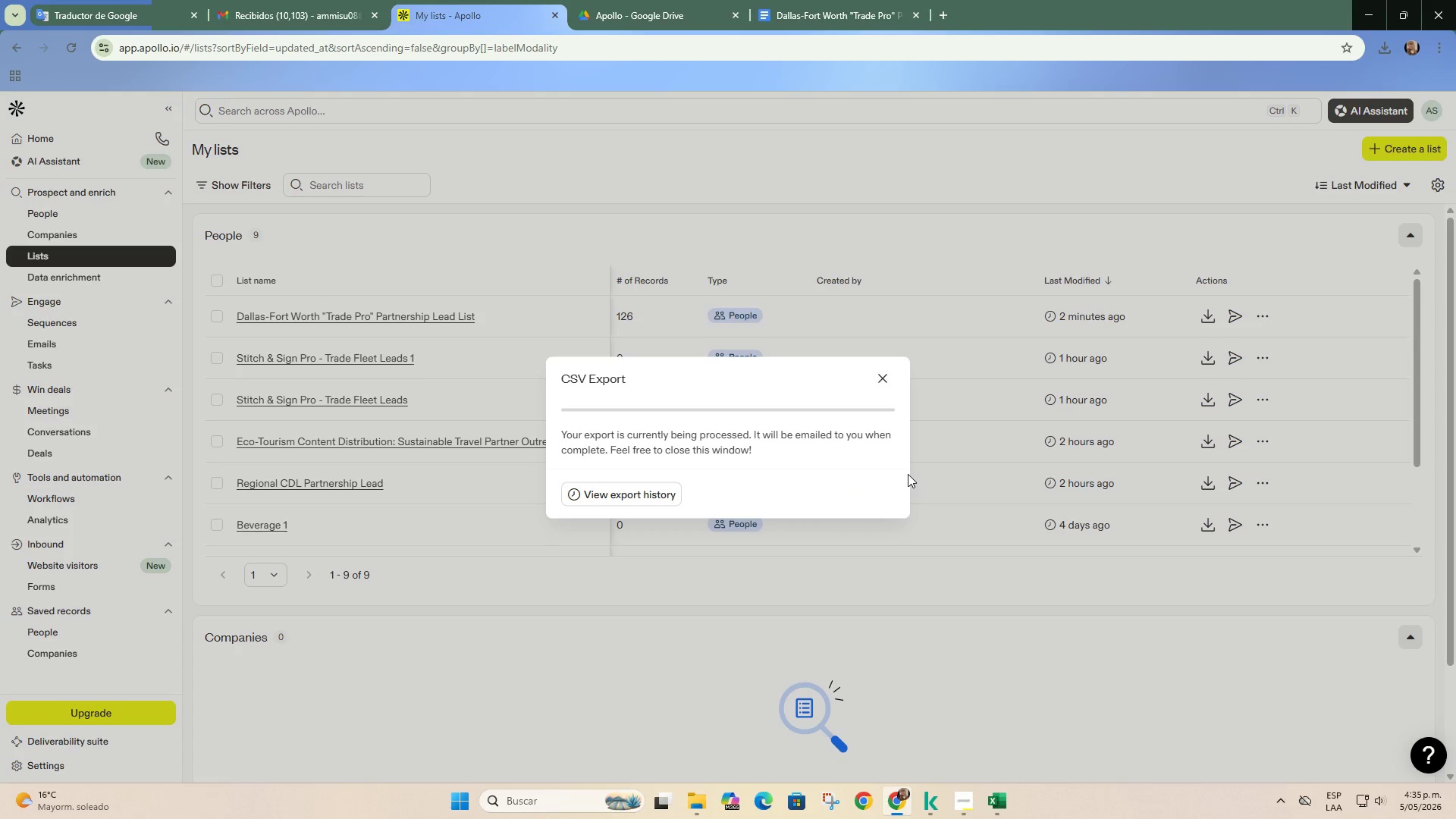 
left_click([890, 504])
 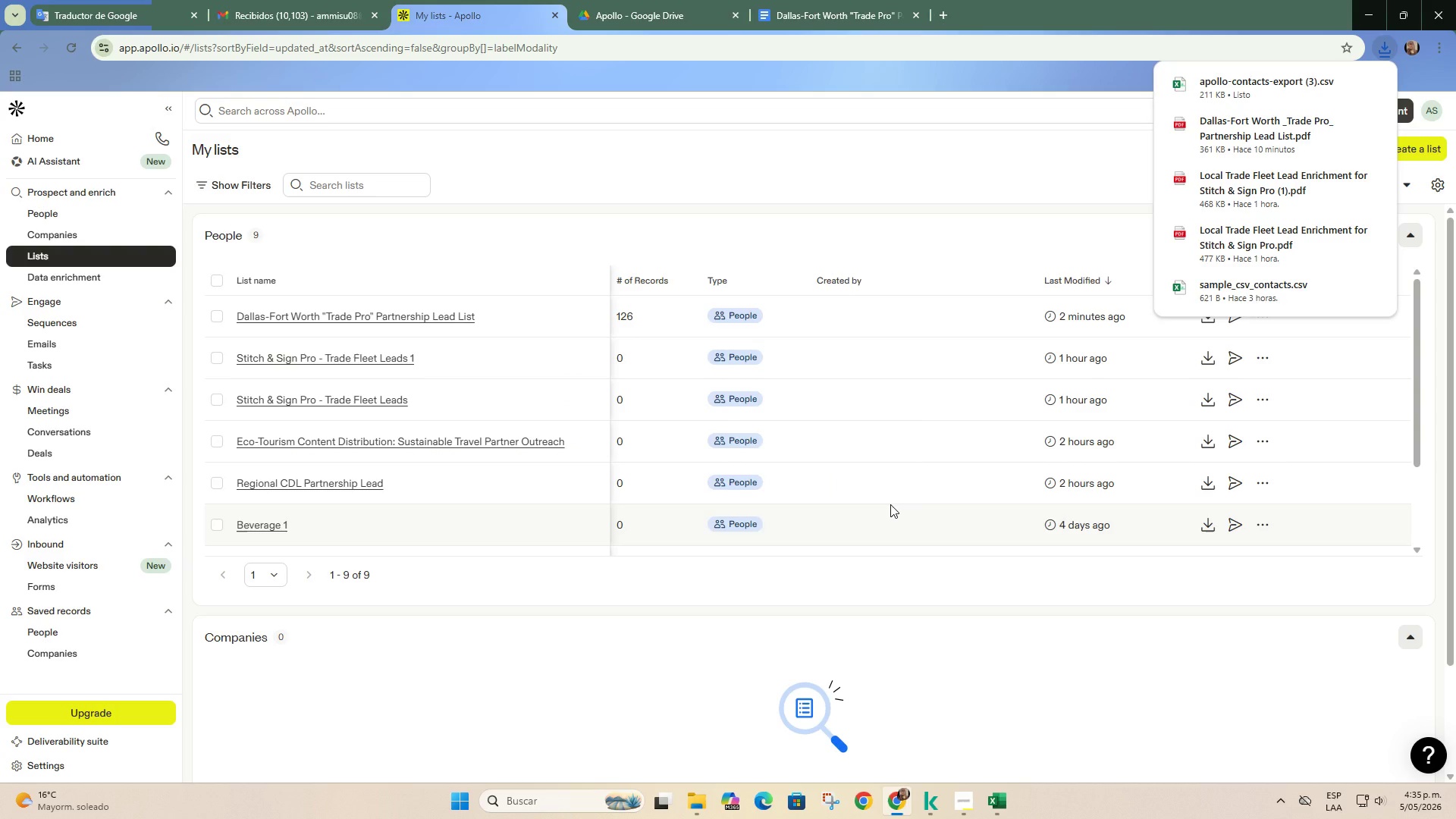 
wait(6.45)
 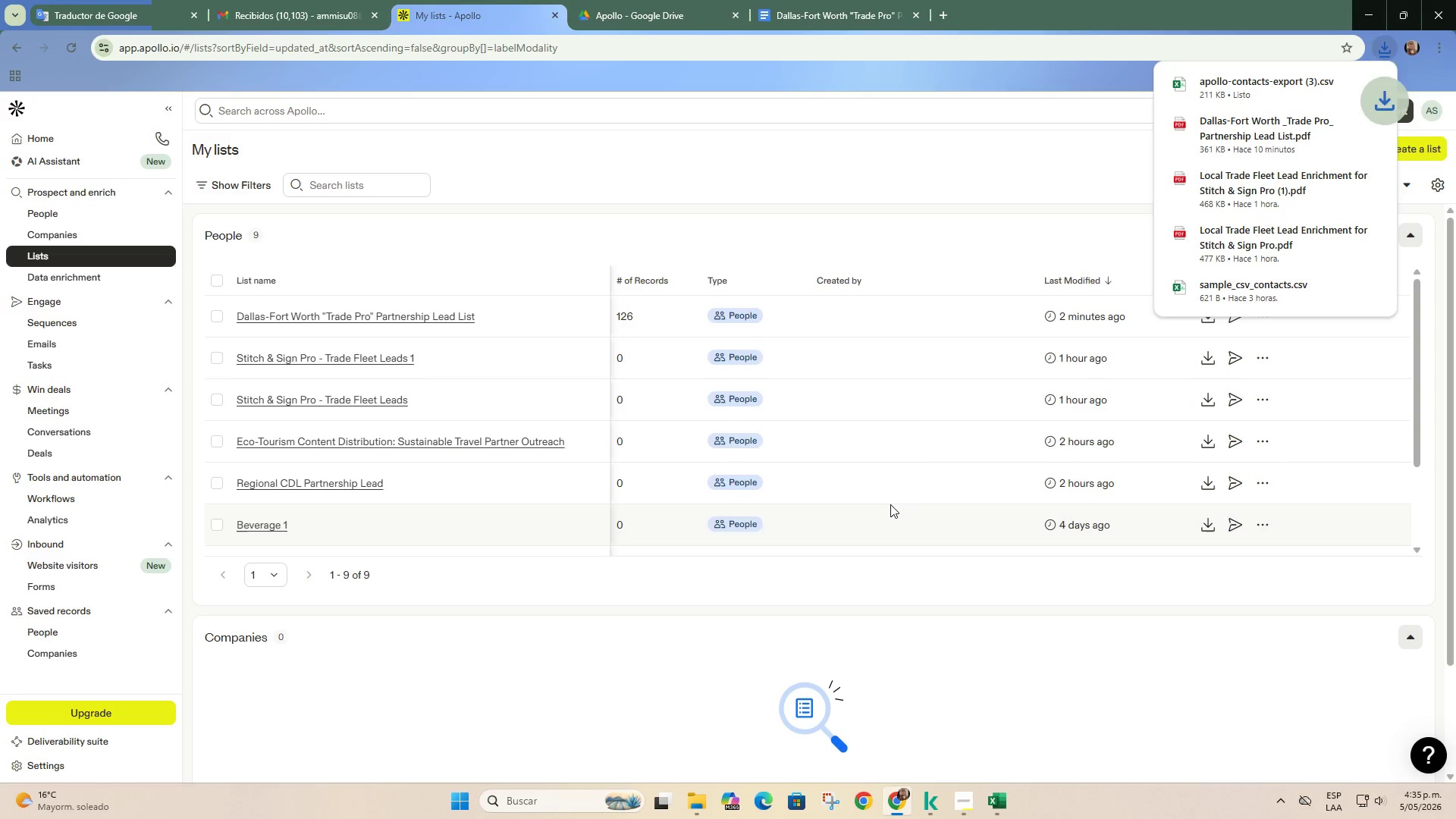 
left_click([962, 818])